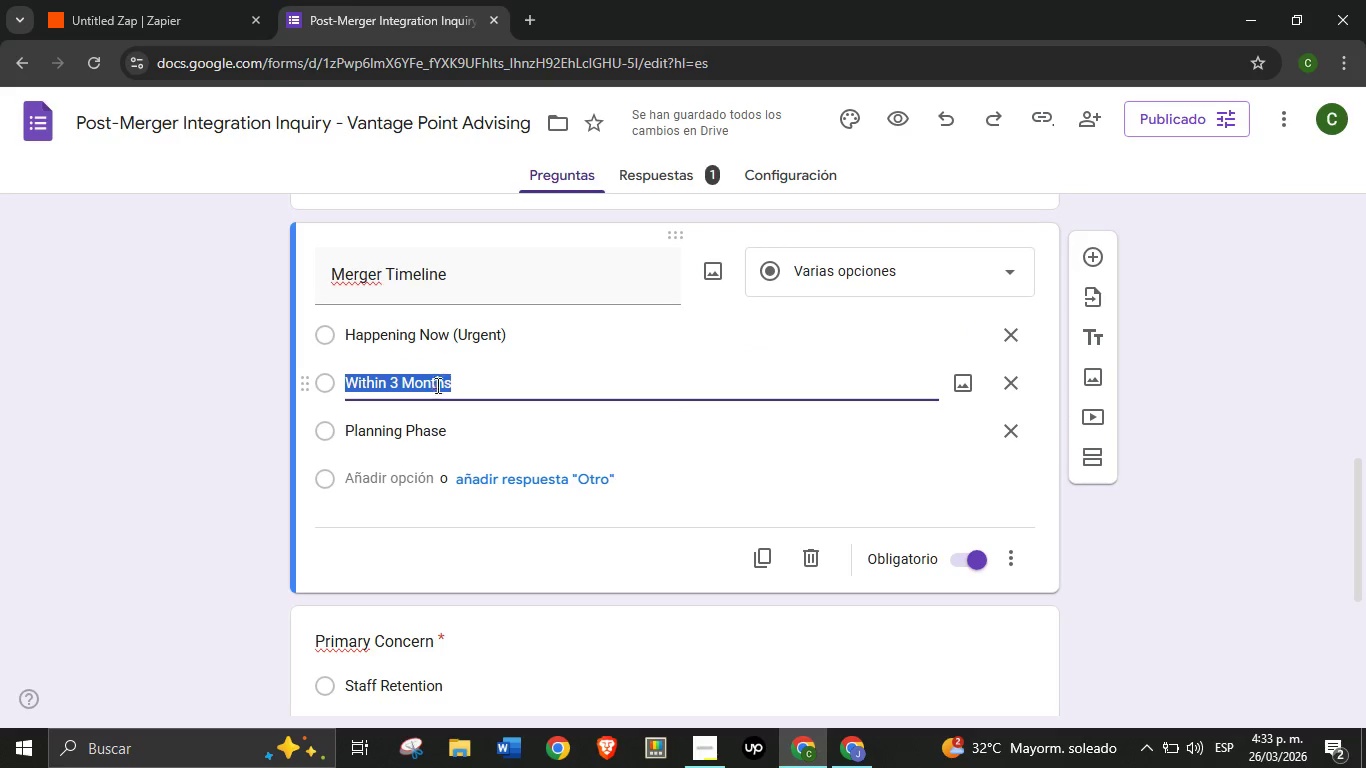 
key(Control+C)
 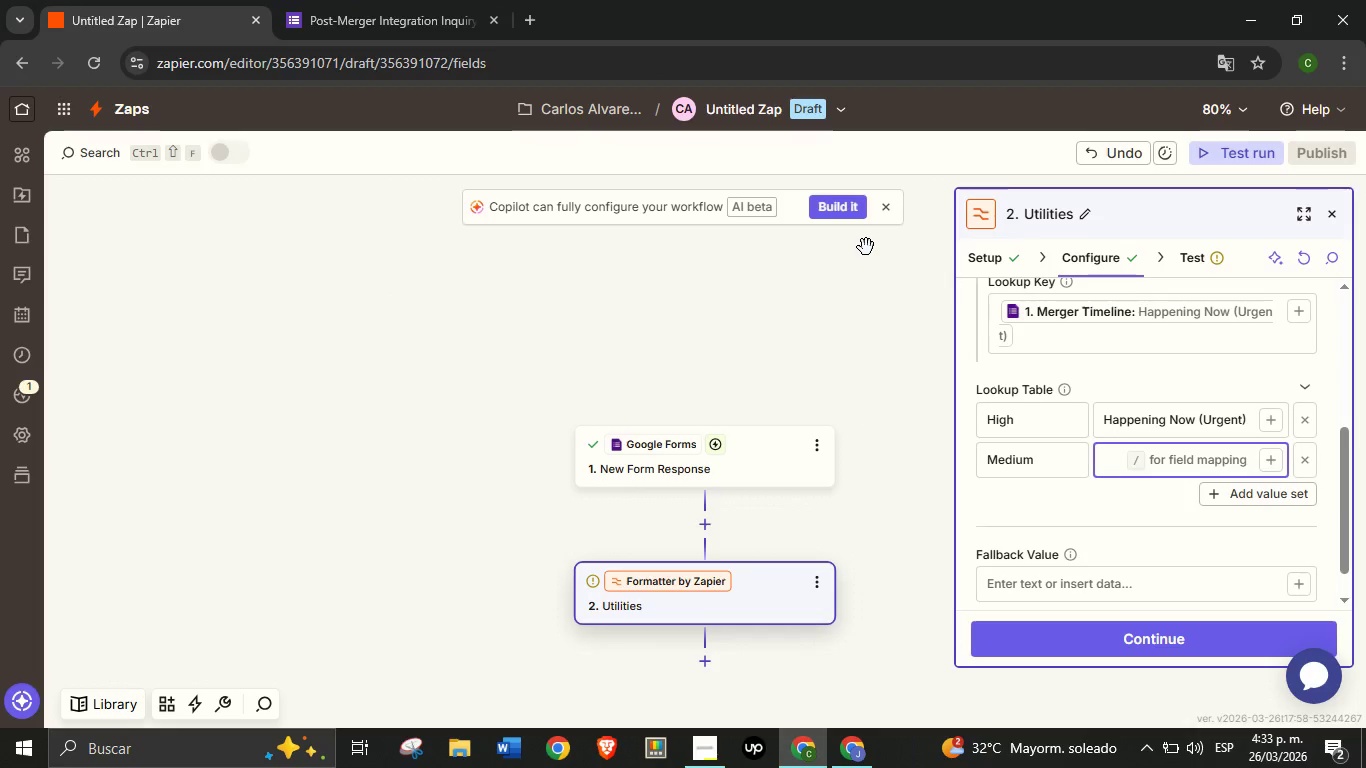 
key(Control+V)
 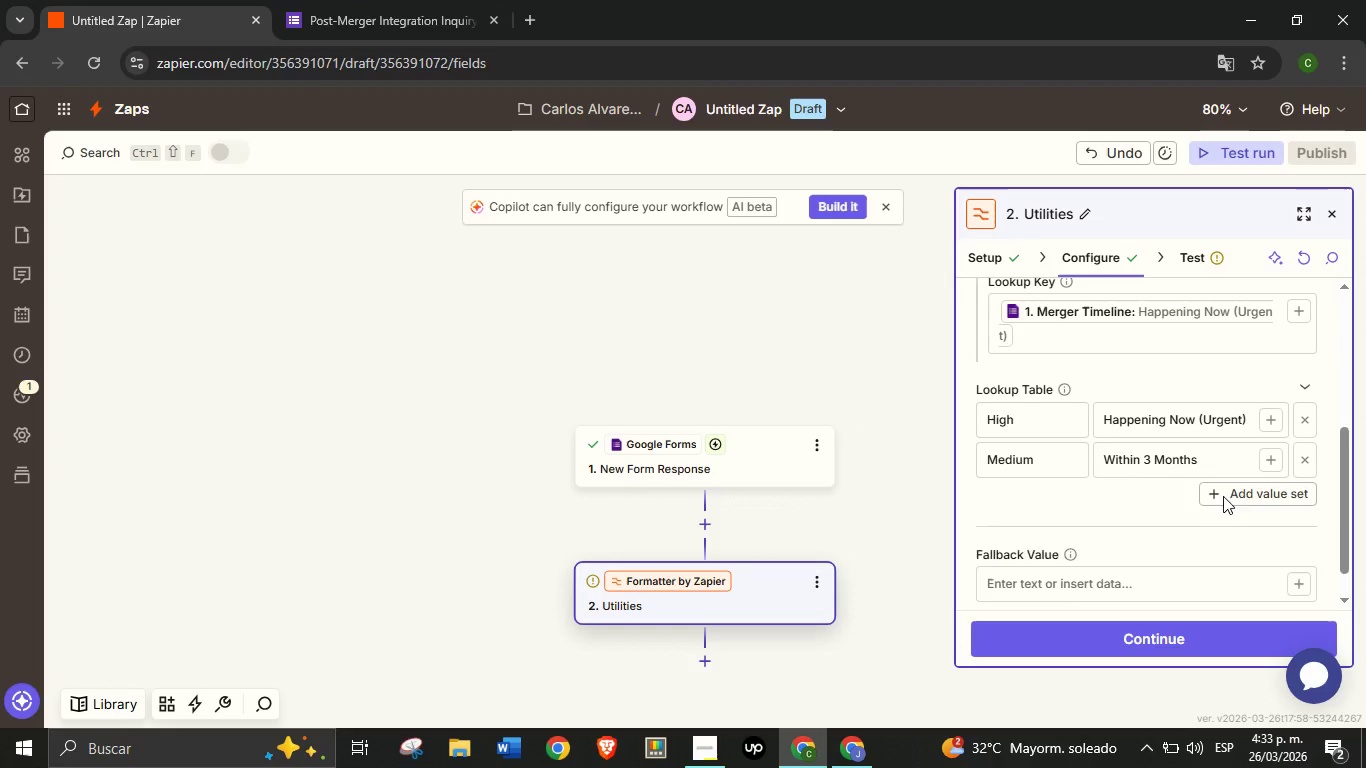 
left_click([1223, 496])
 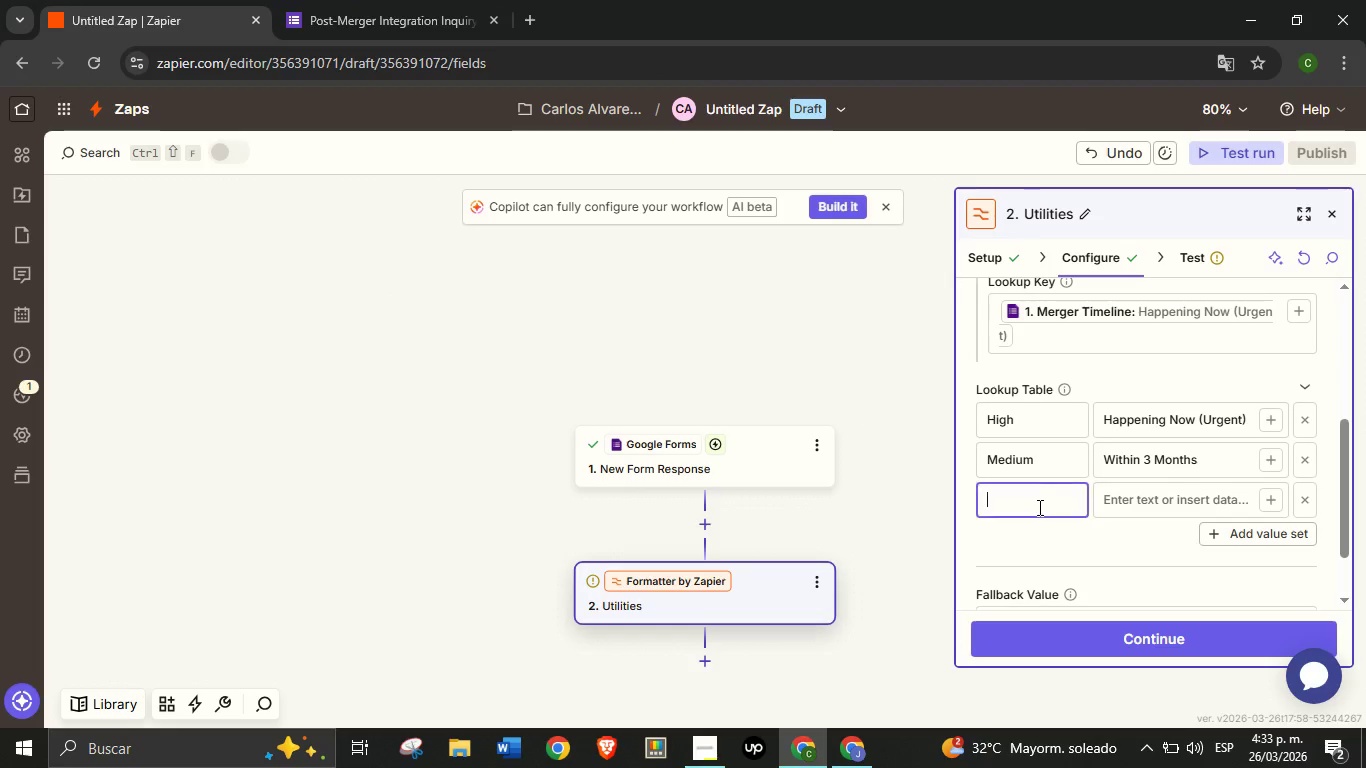 
left_click([1038, 507])
 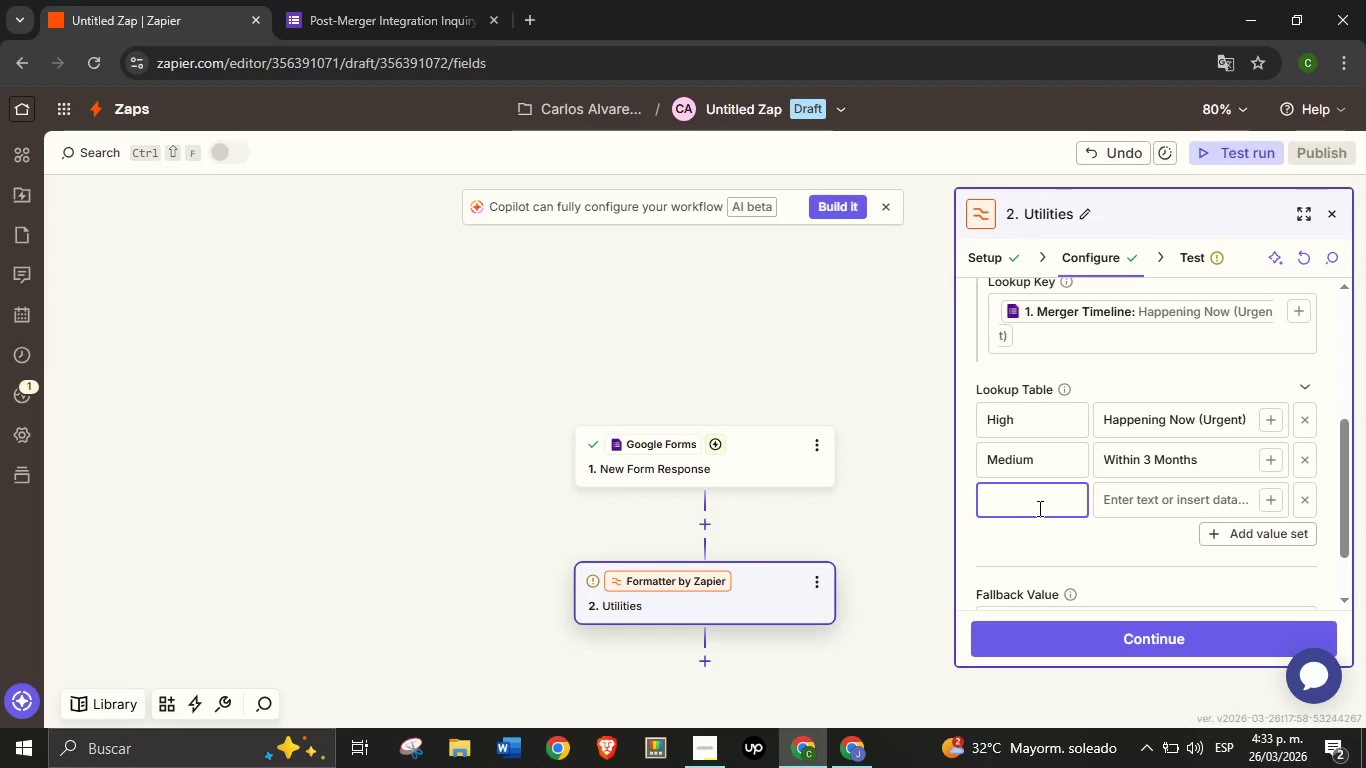 
type(Low)
 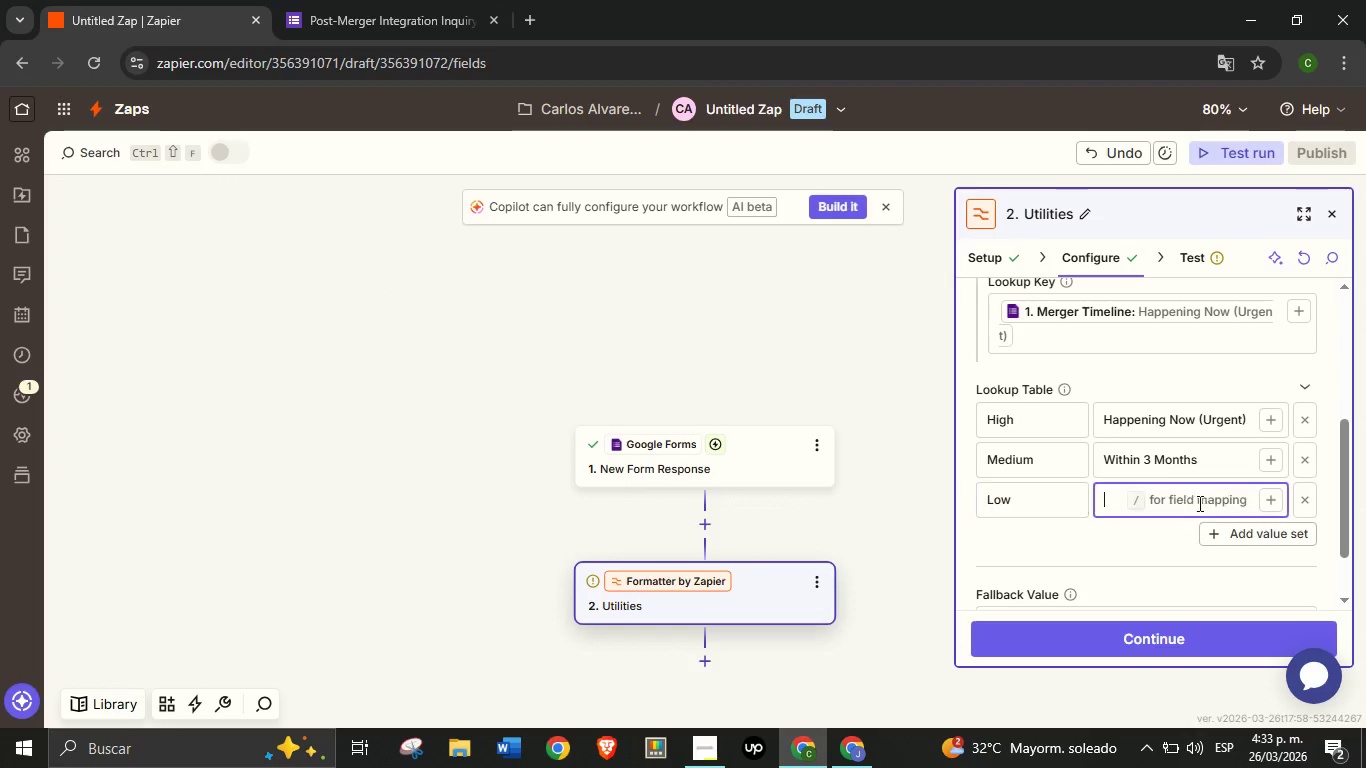 
left_click([1181, 505])
 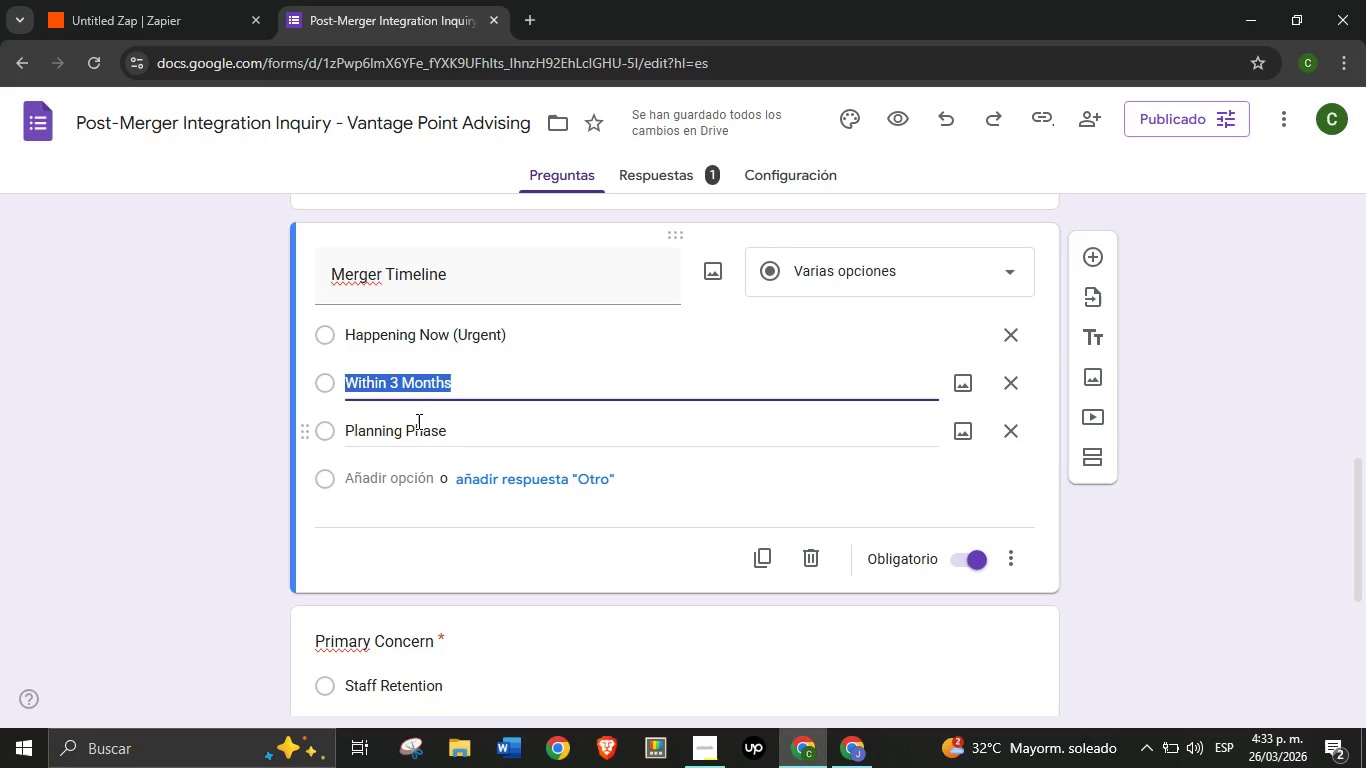 
double_click([418, 430])
 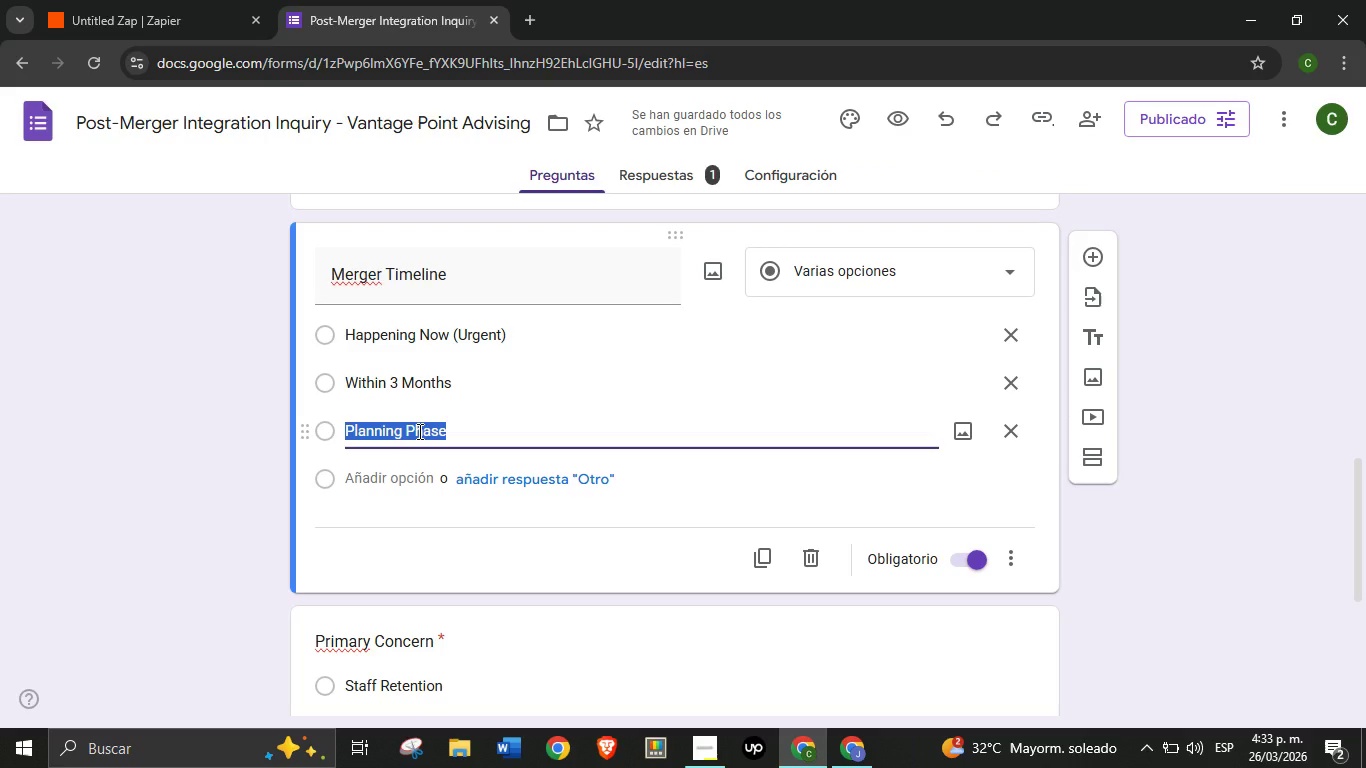 
key(Control+C)
 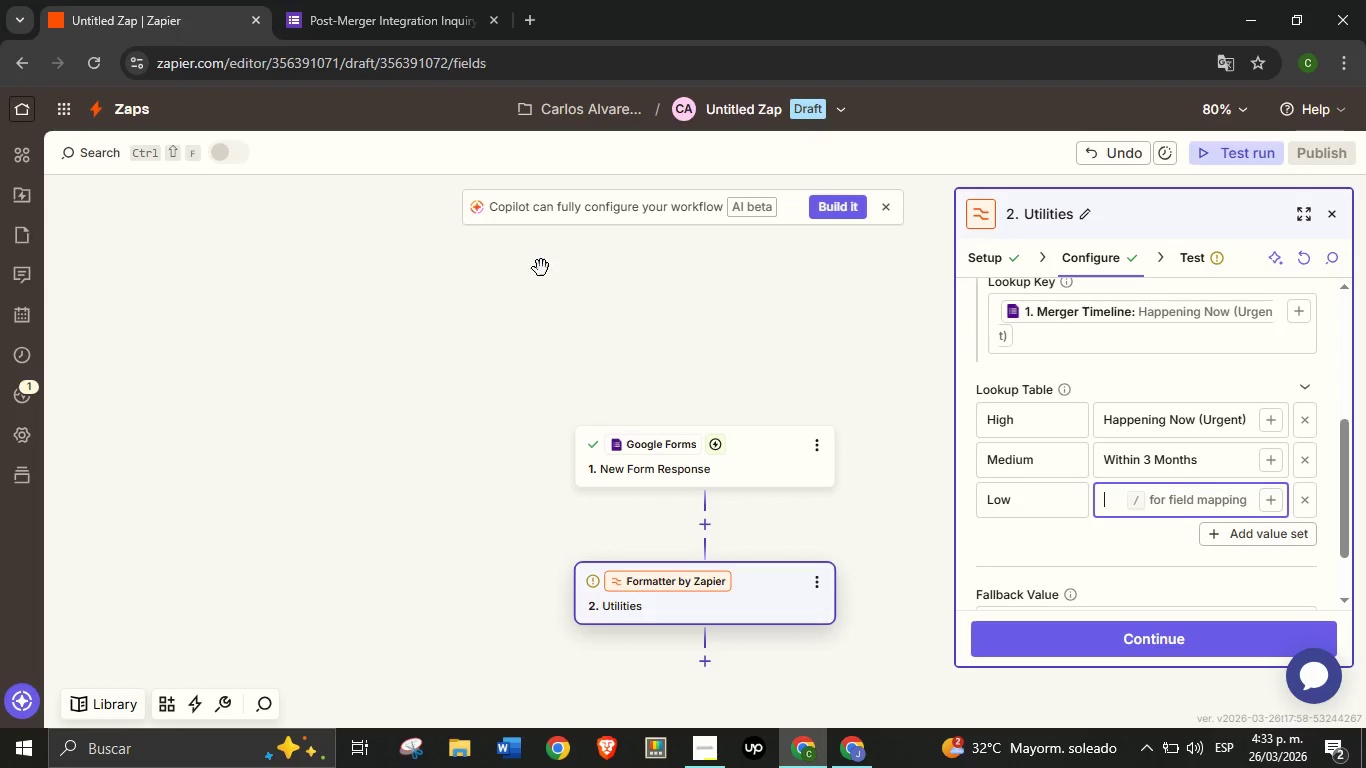 
left_click([127, 0])
 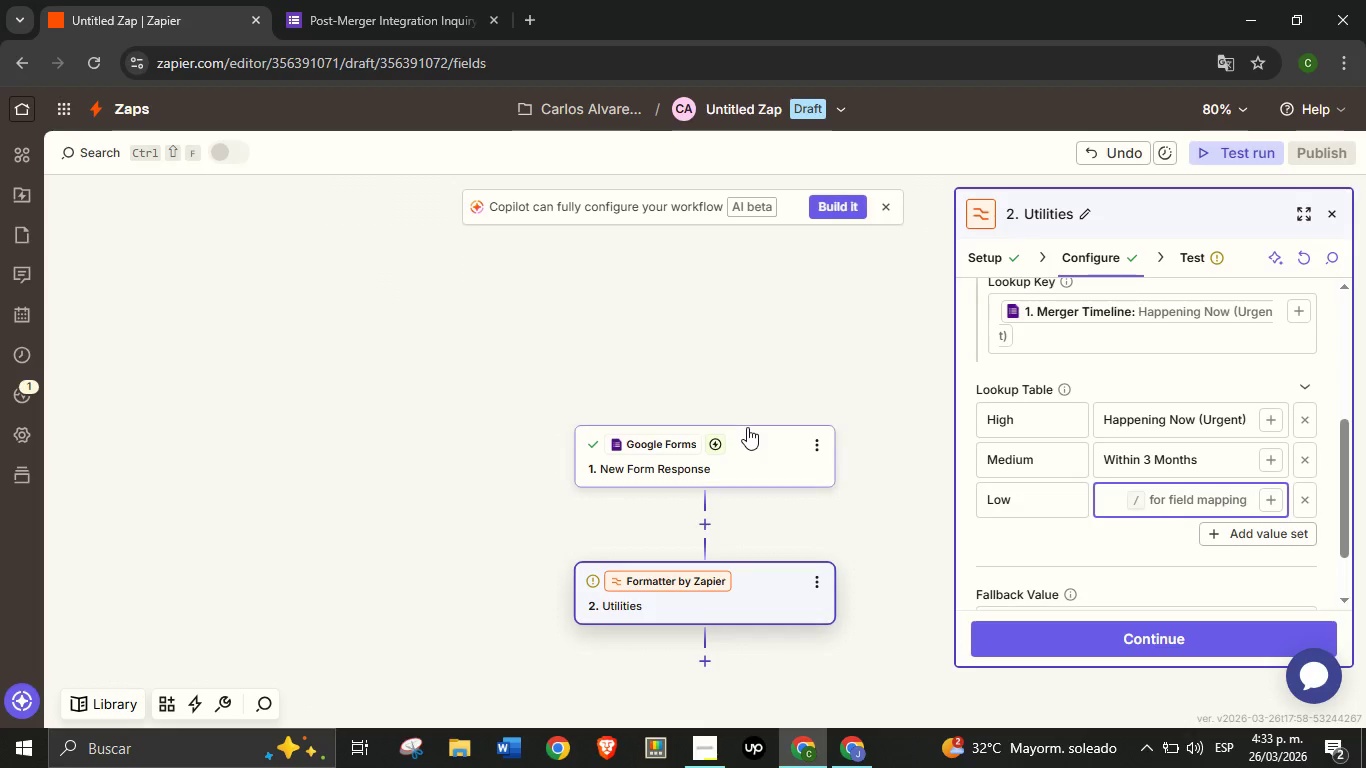 
key(Control+V)
 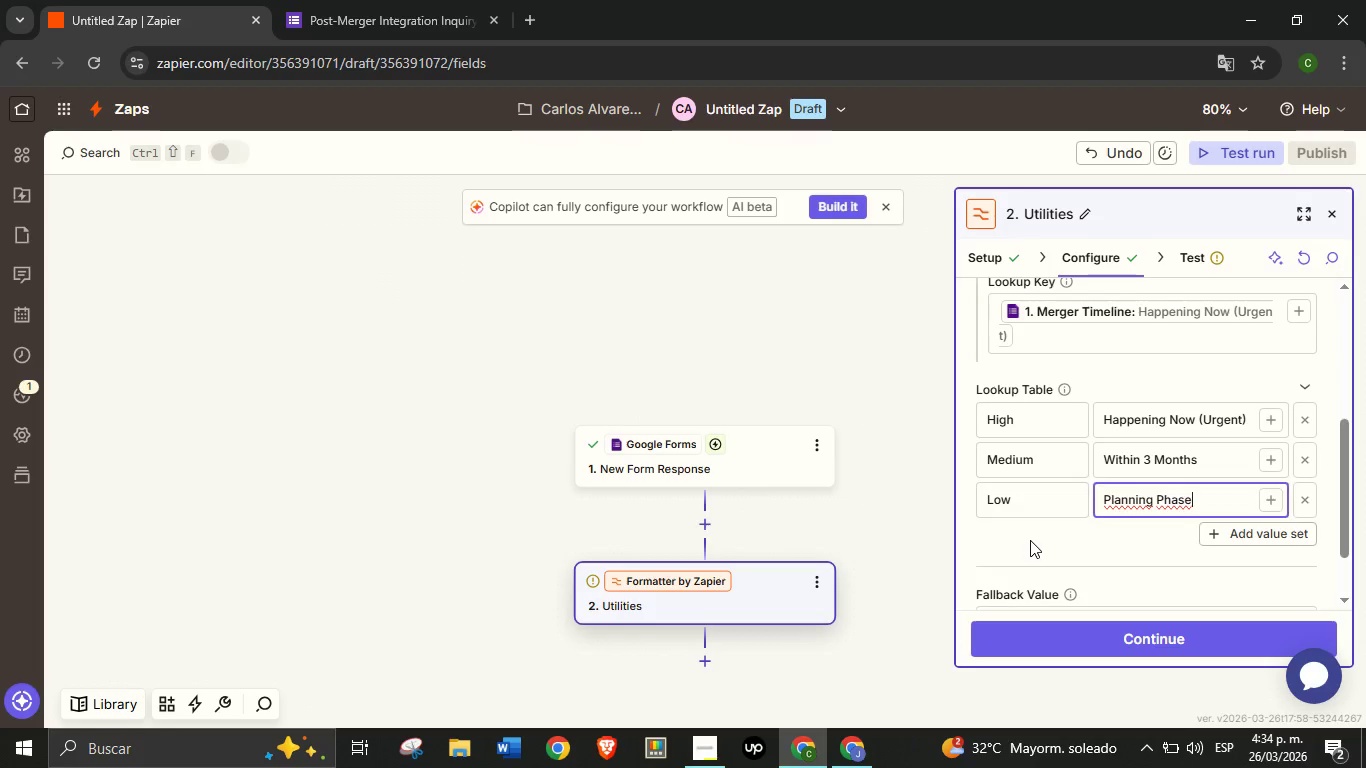 
scroll: coordinate [1031, 537], scroll_direction: down, amount: 3.0
 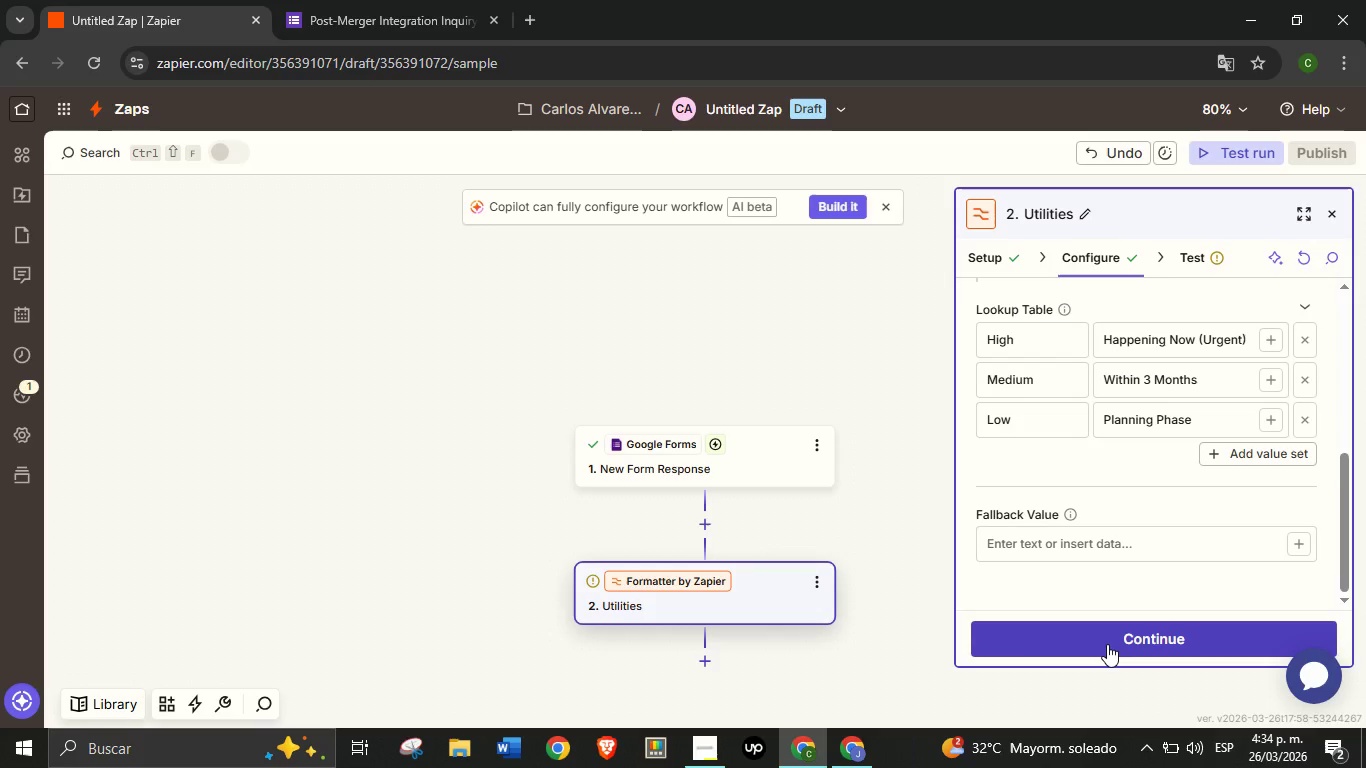 
left_click([1107, 644])
 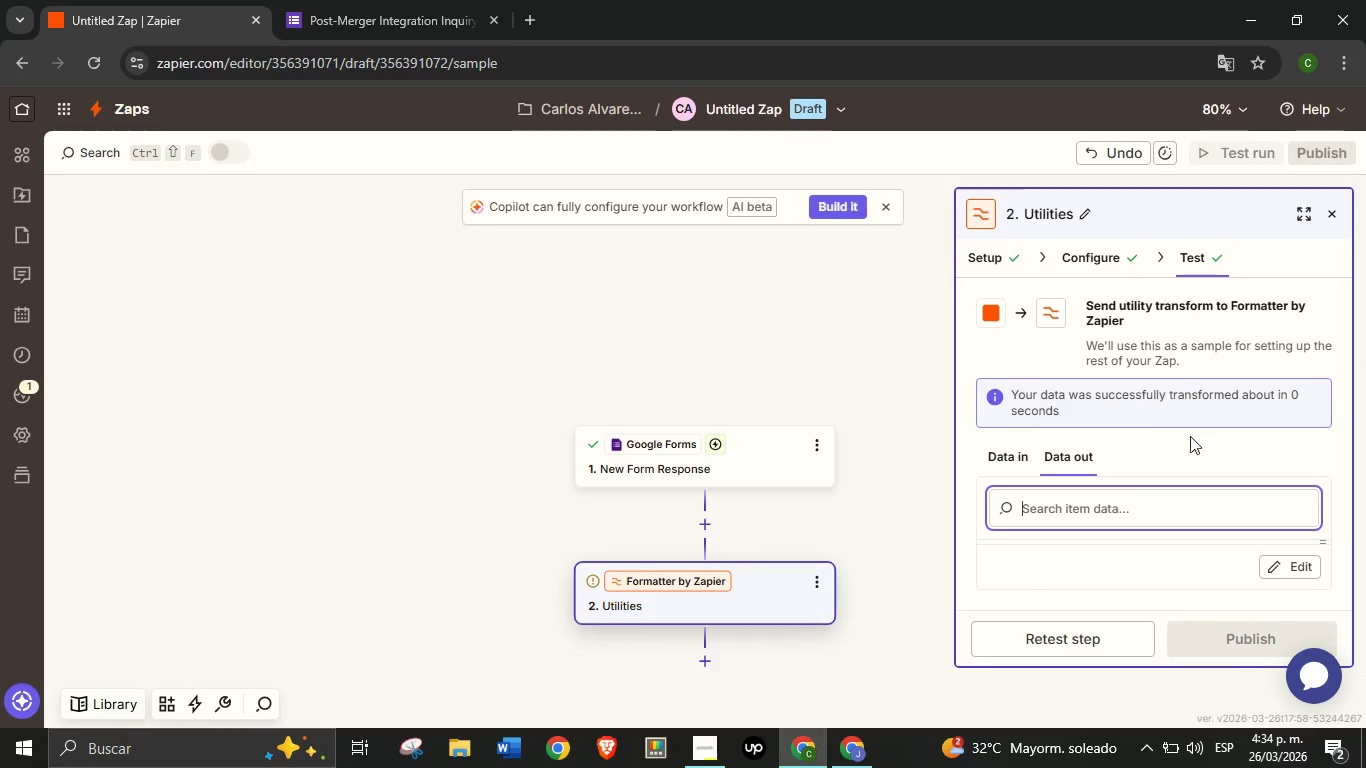 
left_click([1304, 207])
 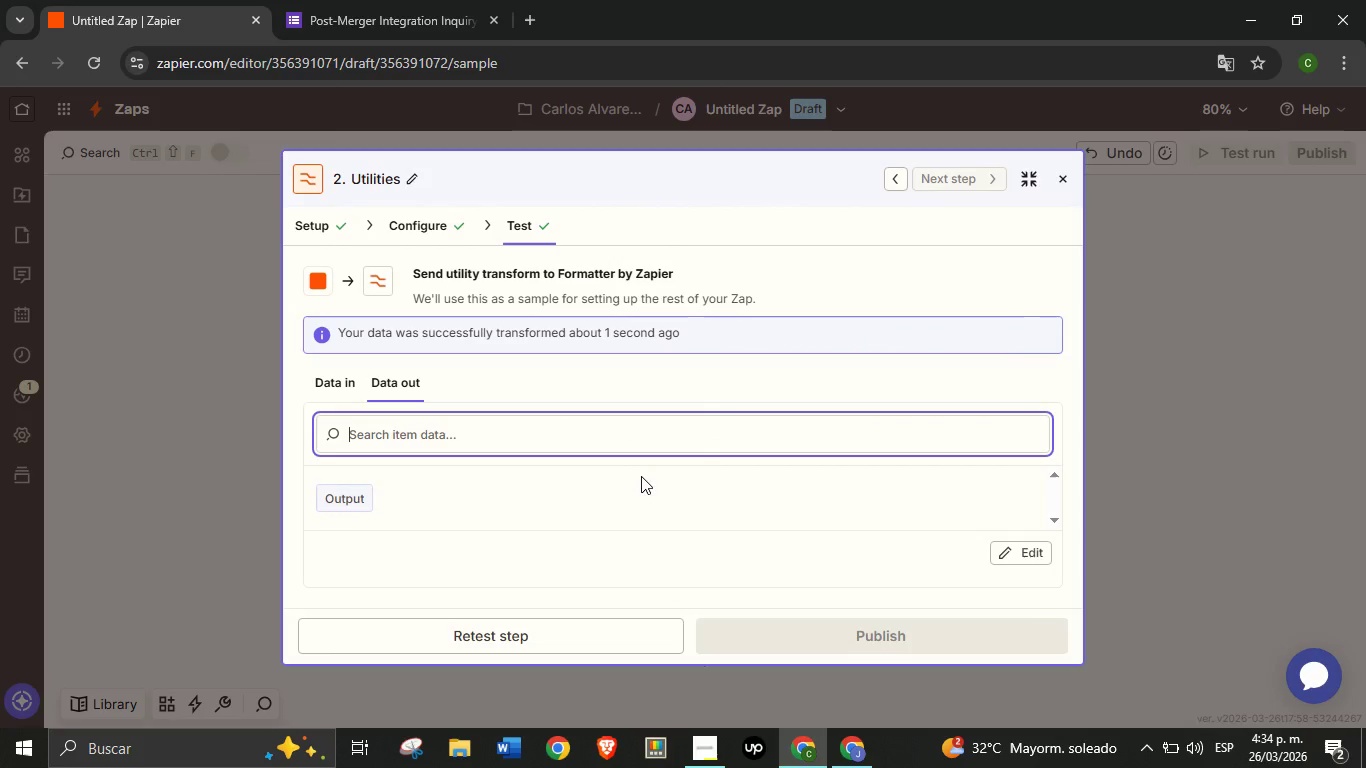 
scroll: coordinate [641, 476], scroll_direction: down, amount: 2.0
 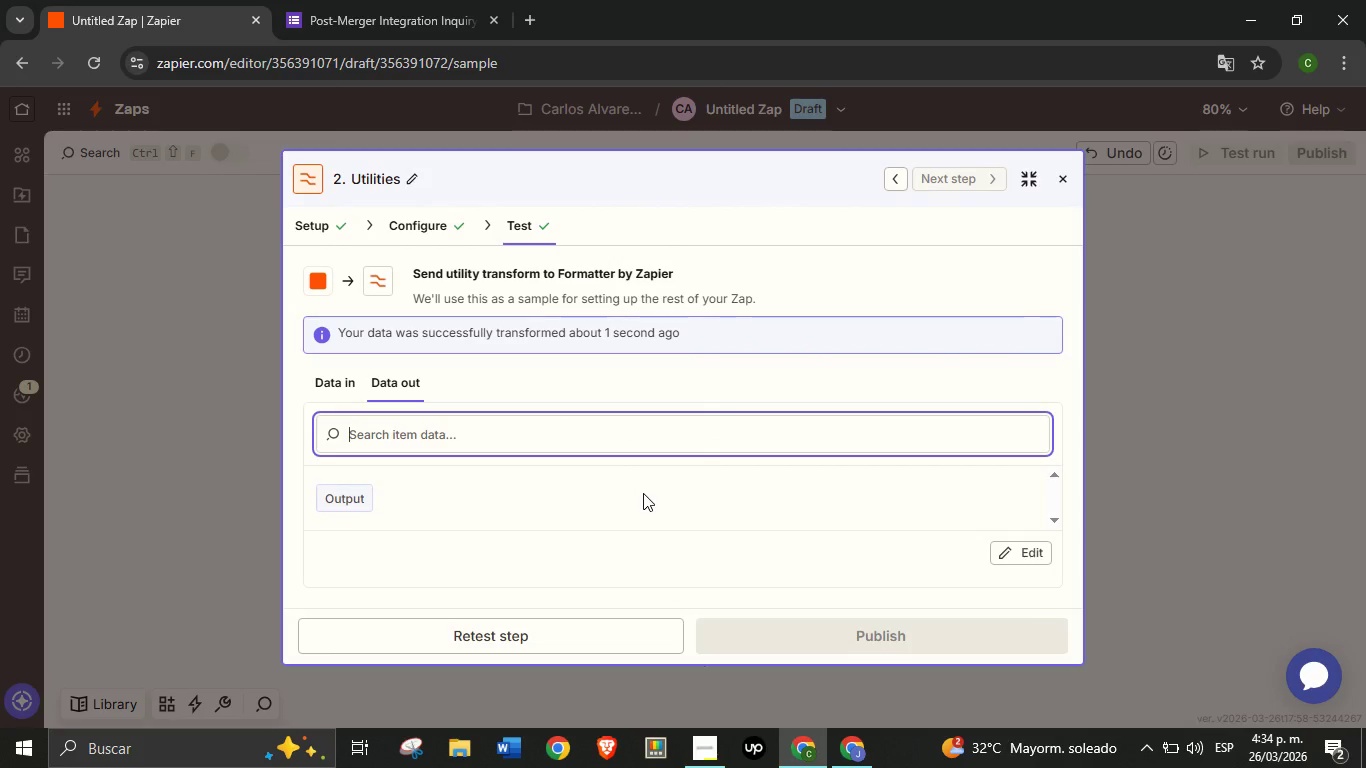 
scroll: coordinate [643, 493], scroll_direction: up, amount: 1.0
 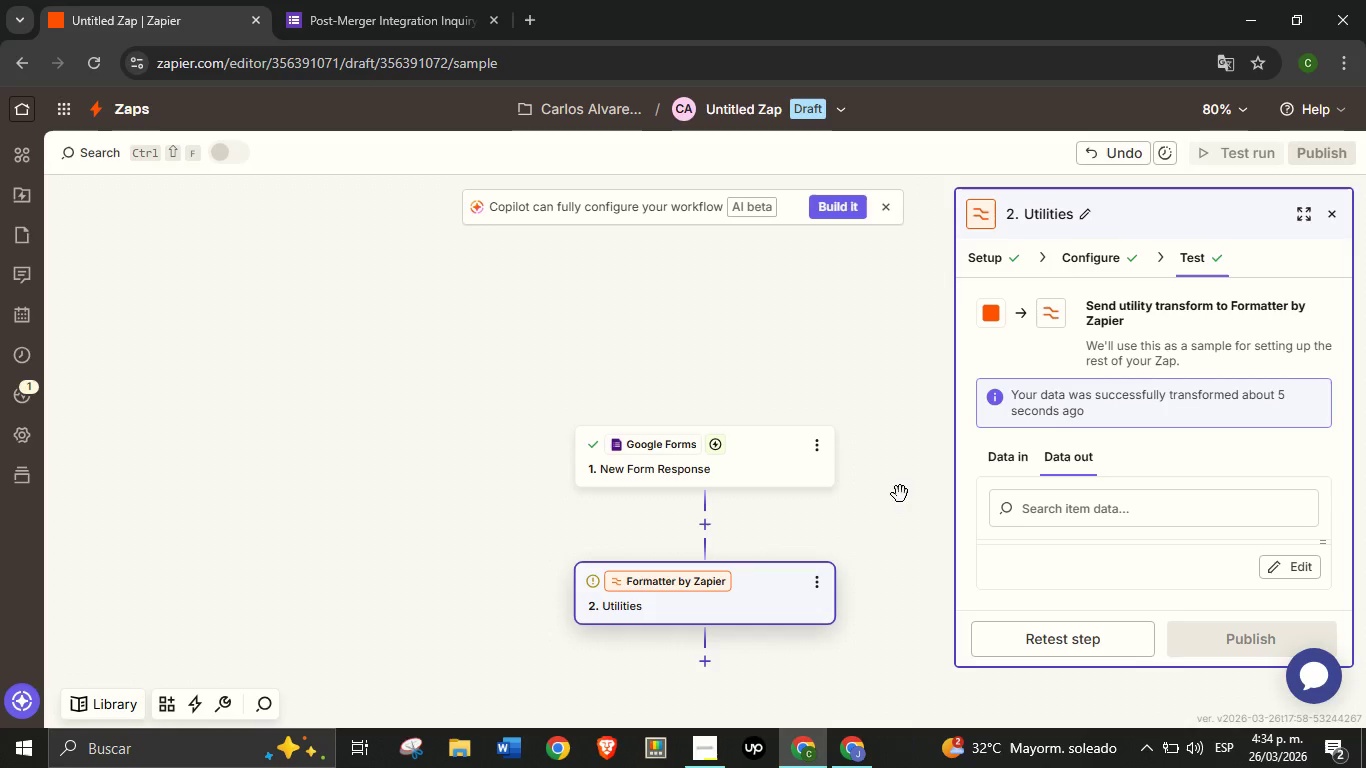 
left_click_drag(start_coordinate=[904, 556], to_coordinate=[859, 533])
 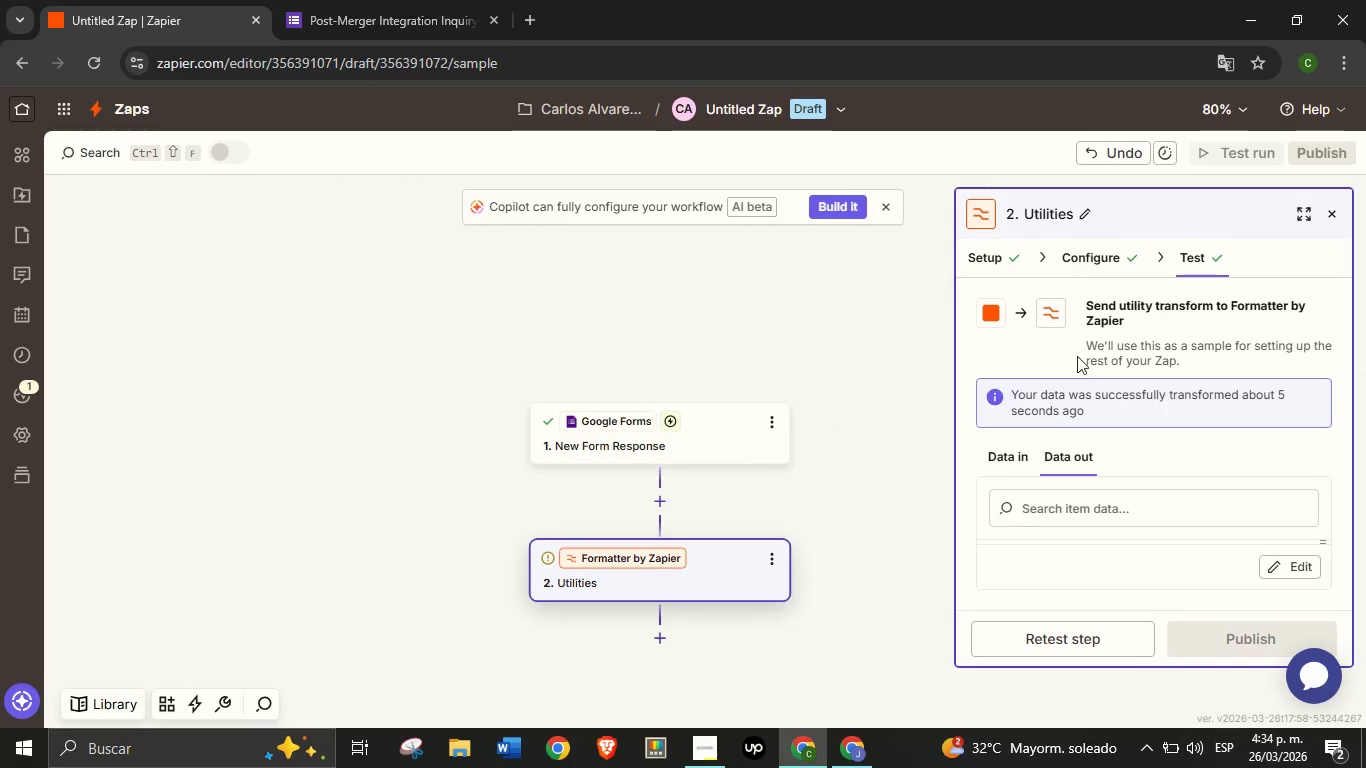 
left_click([1086, 247])
 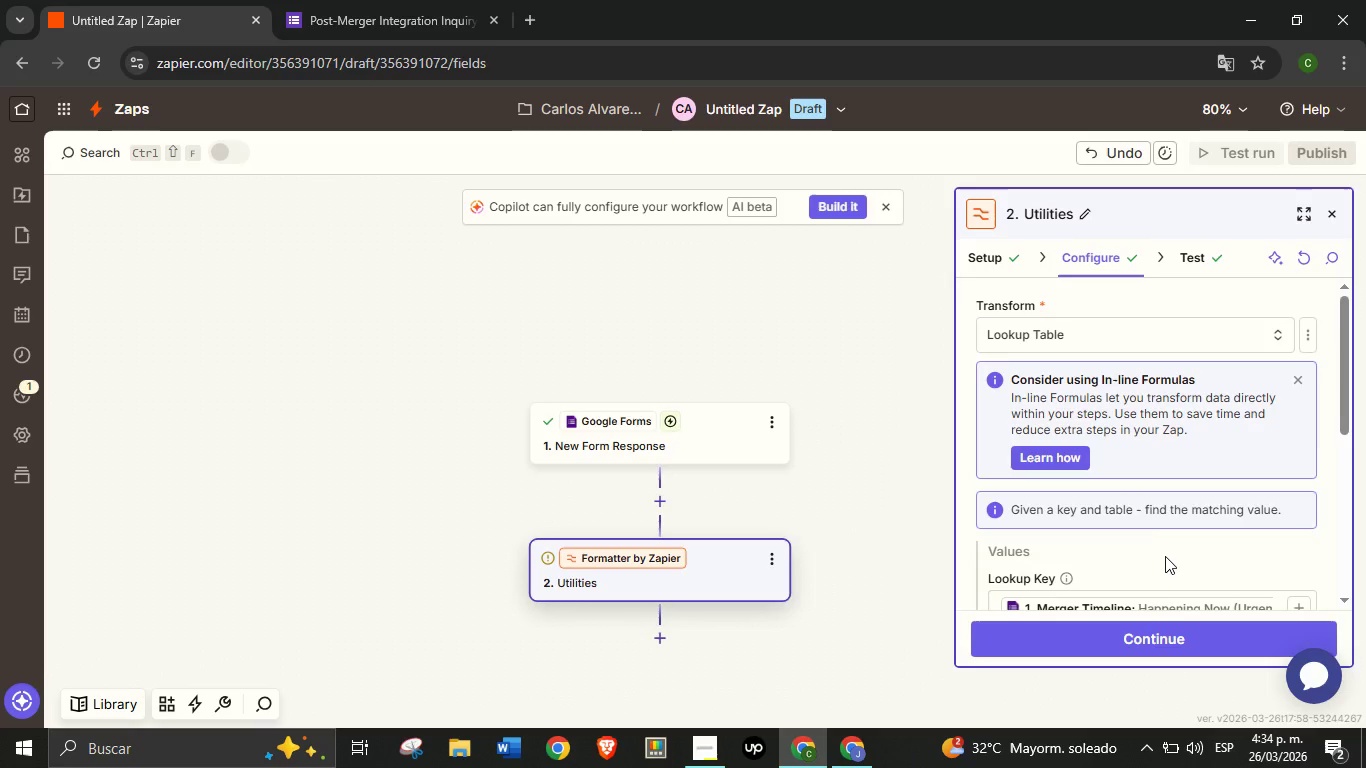 
scroll: coordinate [1138, 430], scroll_direction: down, amount: 5.0
 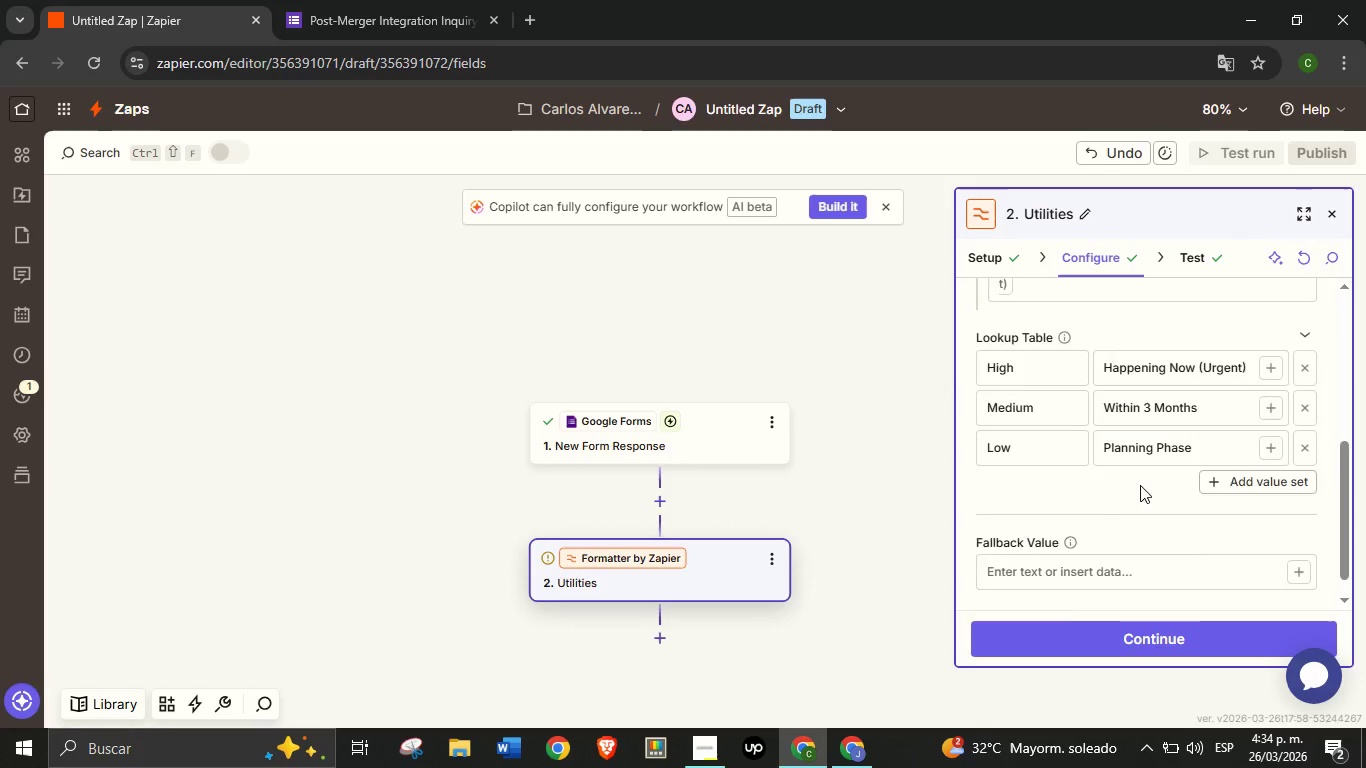 
scroll: coordinate [1140, 485], scroll_direction: up, amount: 1.0
 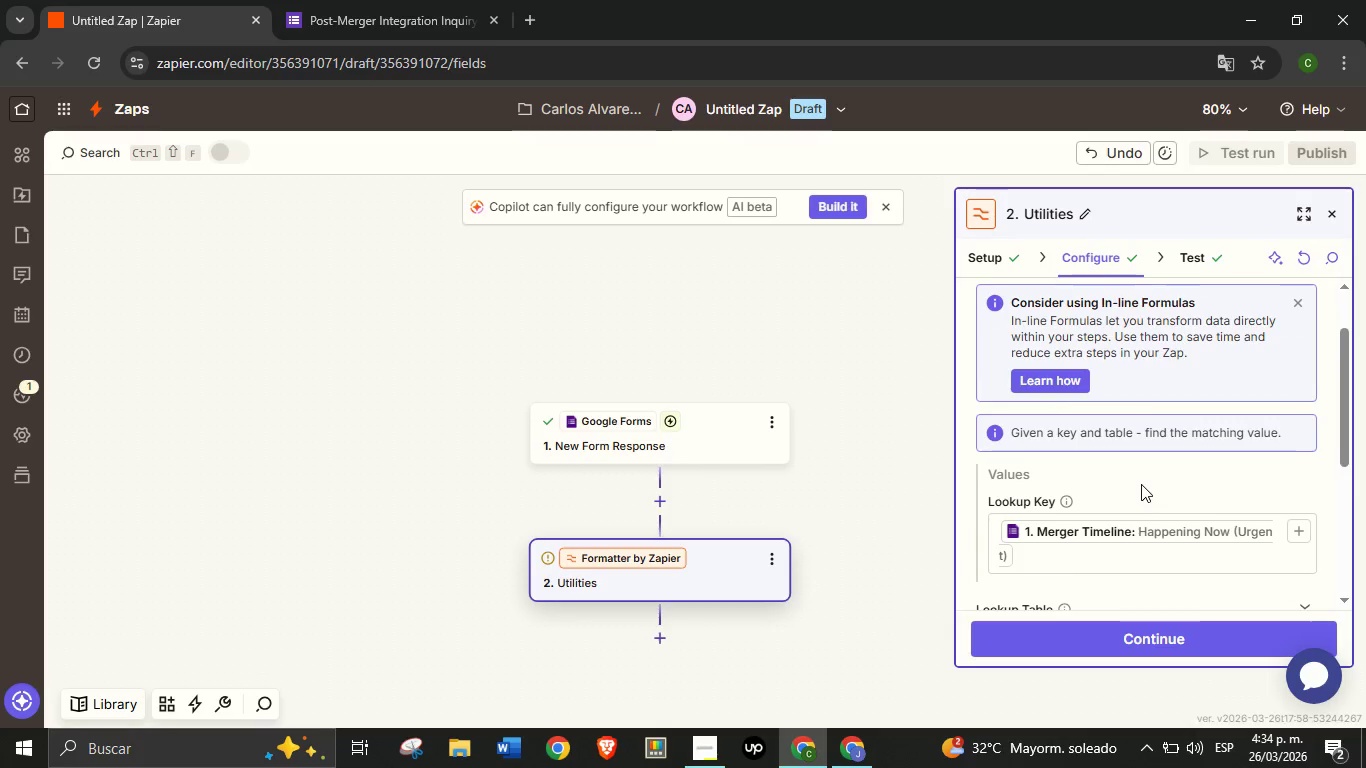 
scroll: coordinate [1141, 484], scroll_direction: down, amount: 1.0
 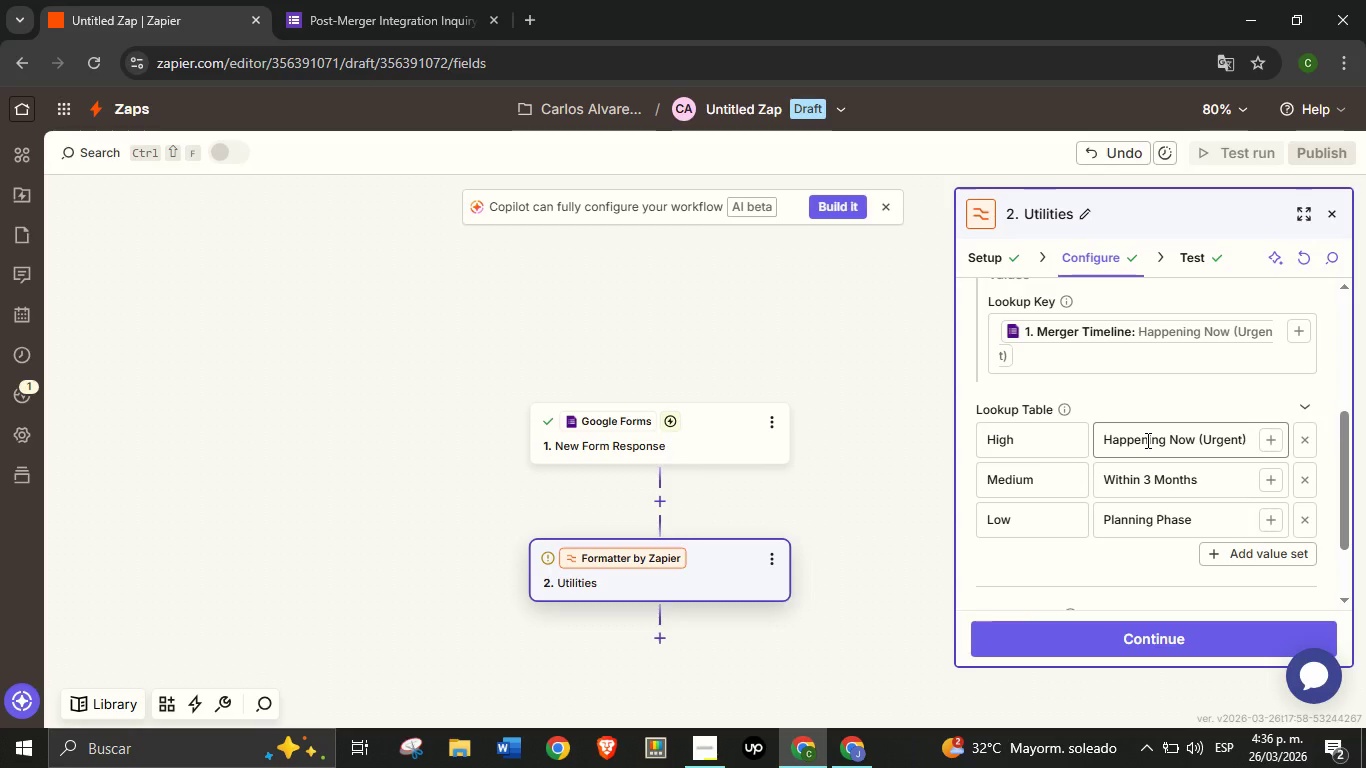 
wait(136.12)
 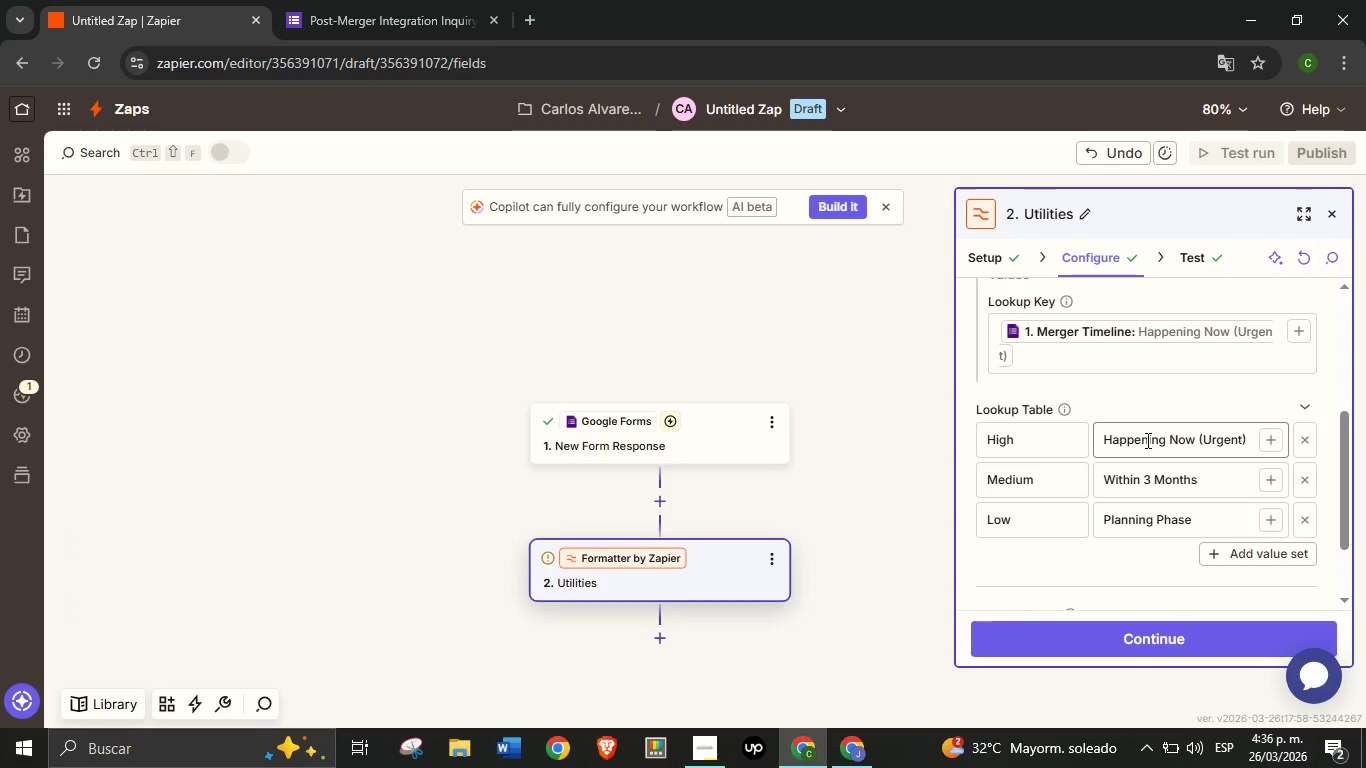 
double_click([1023, 438])
 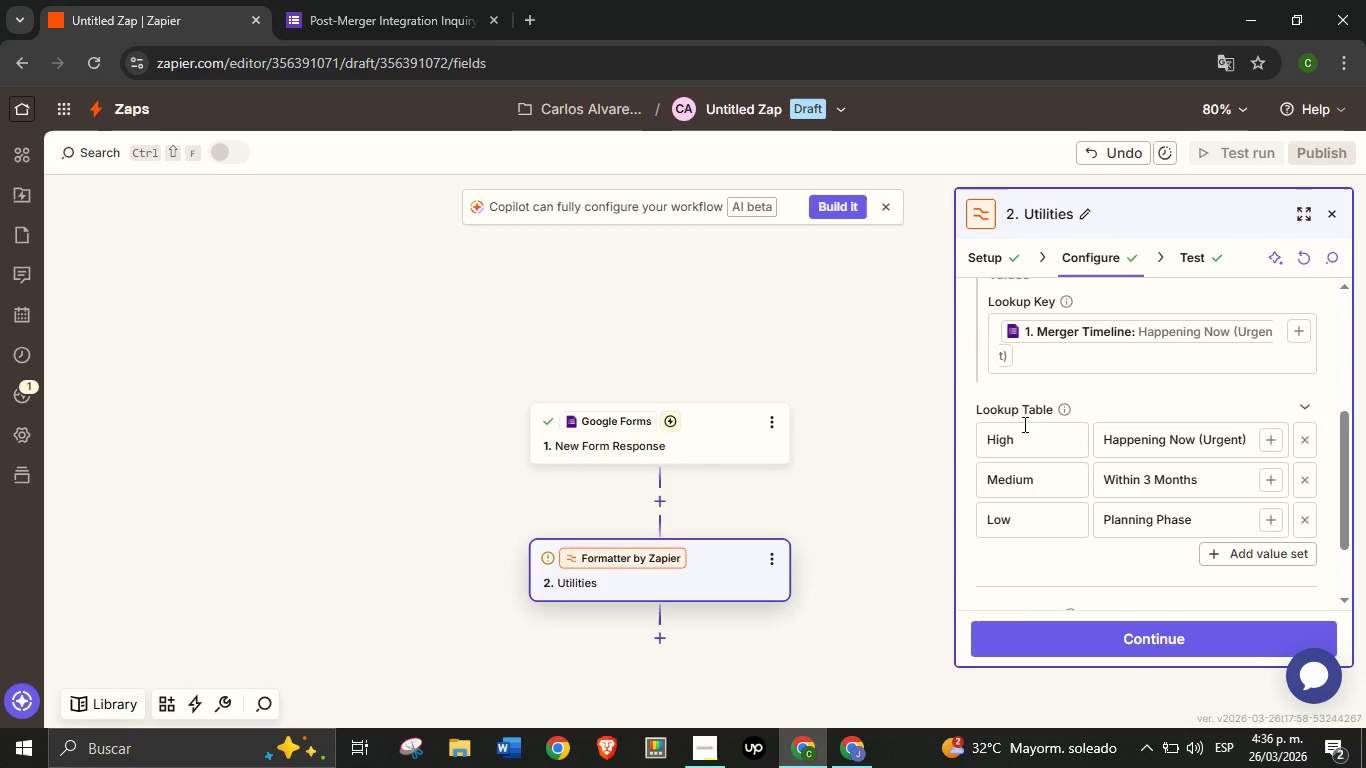 
double_click([1029, 418])
 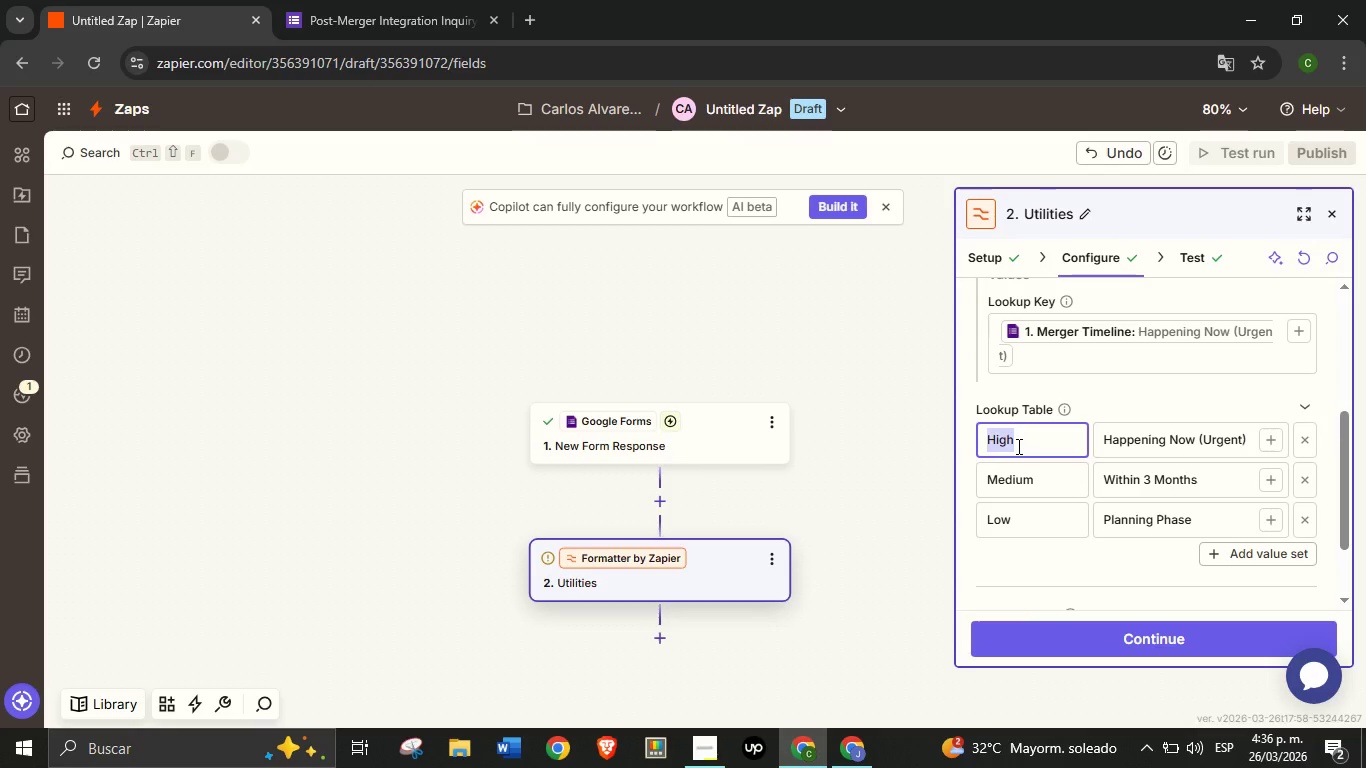 
triple_click([1017, 446])
 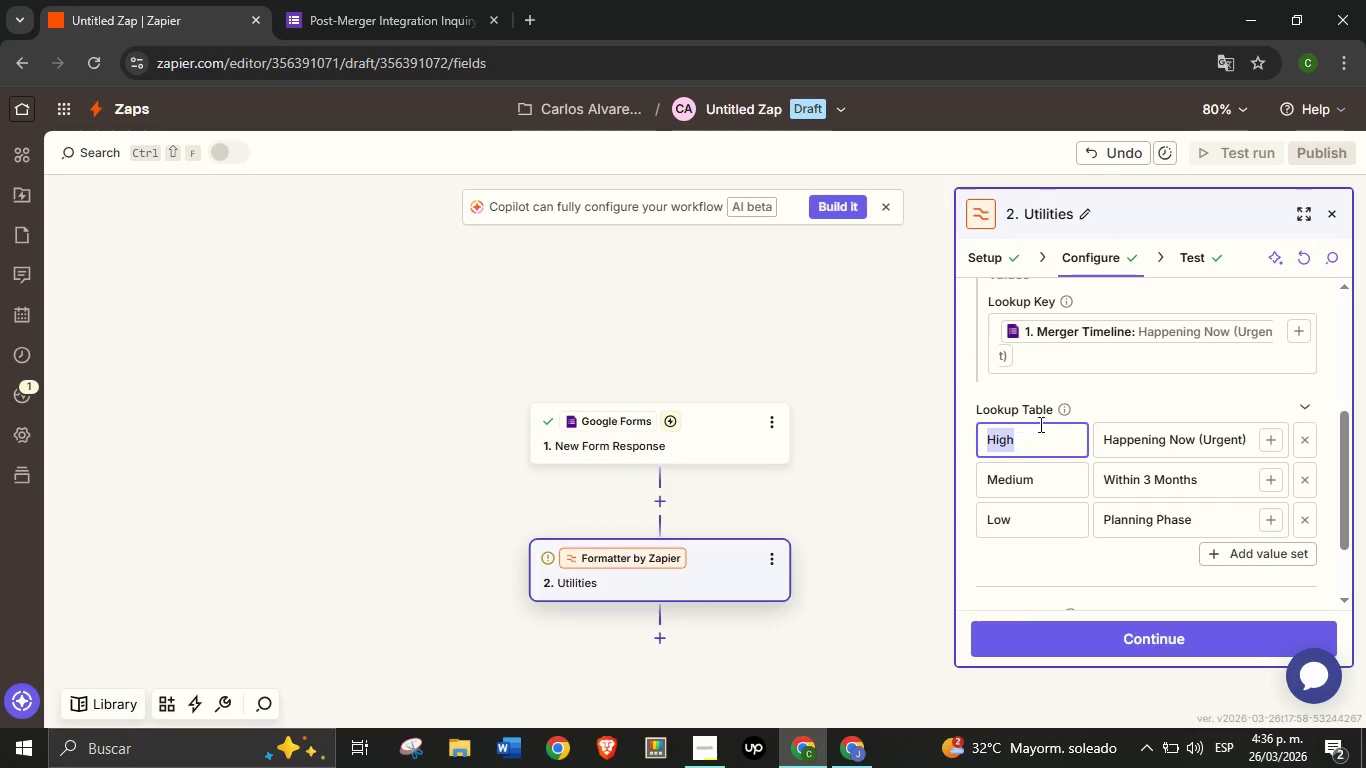 
triple_click([1017, 446])
 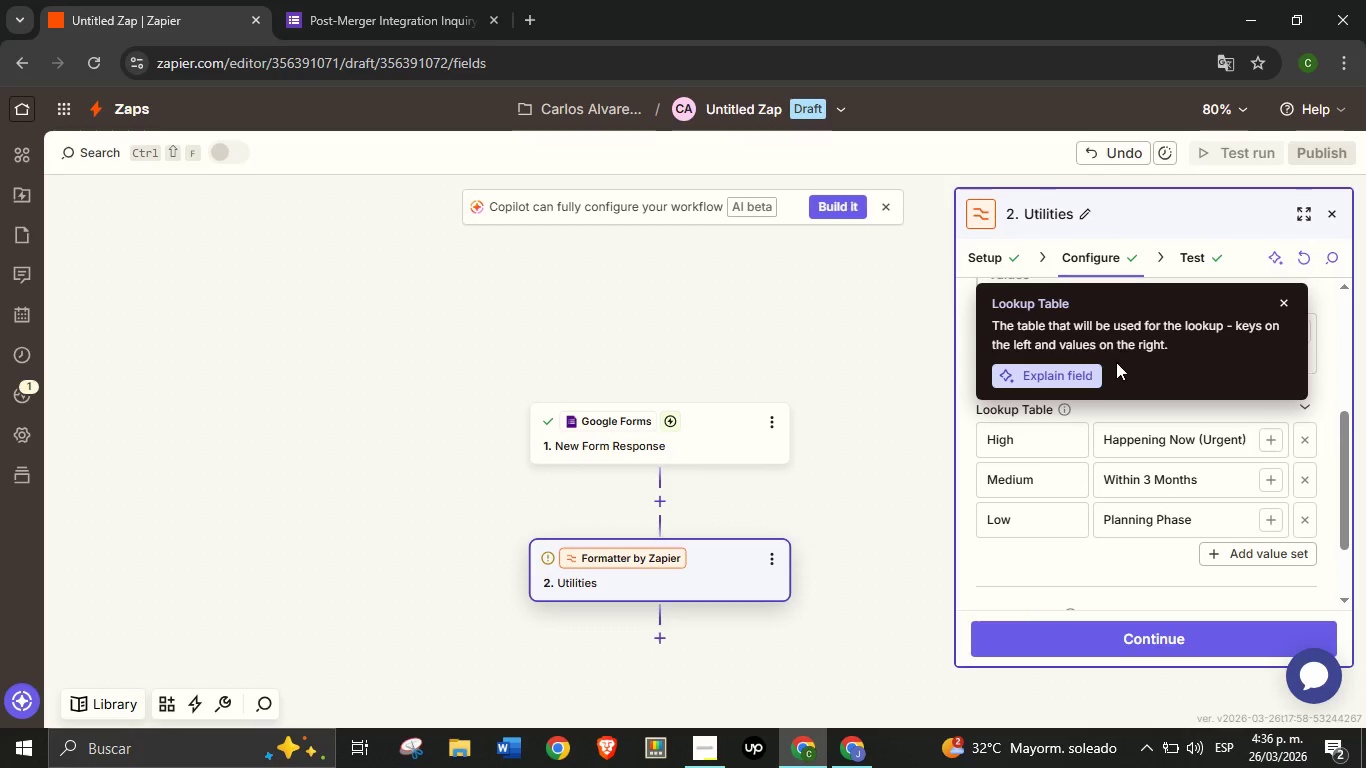 
double_click([1117, 346])
 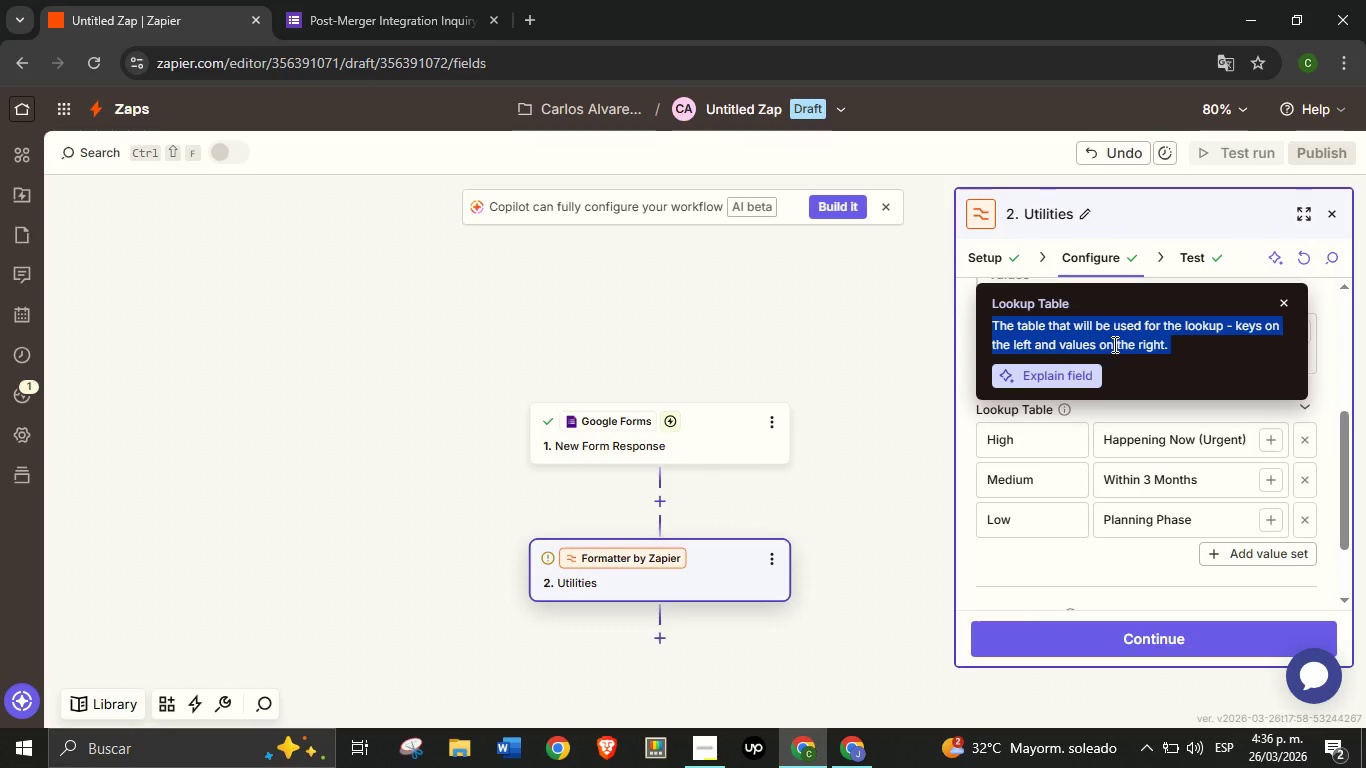 
triple_click([1116, 345])
 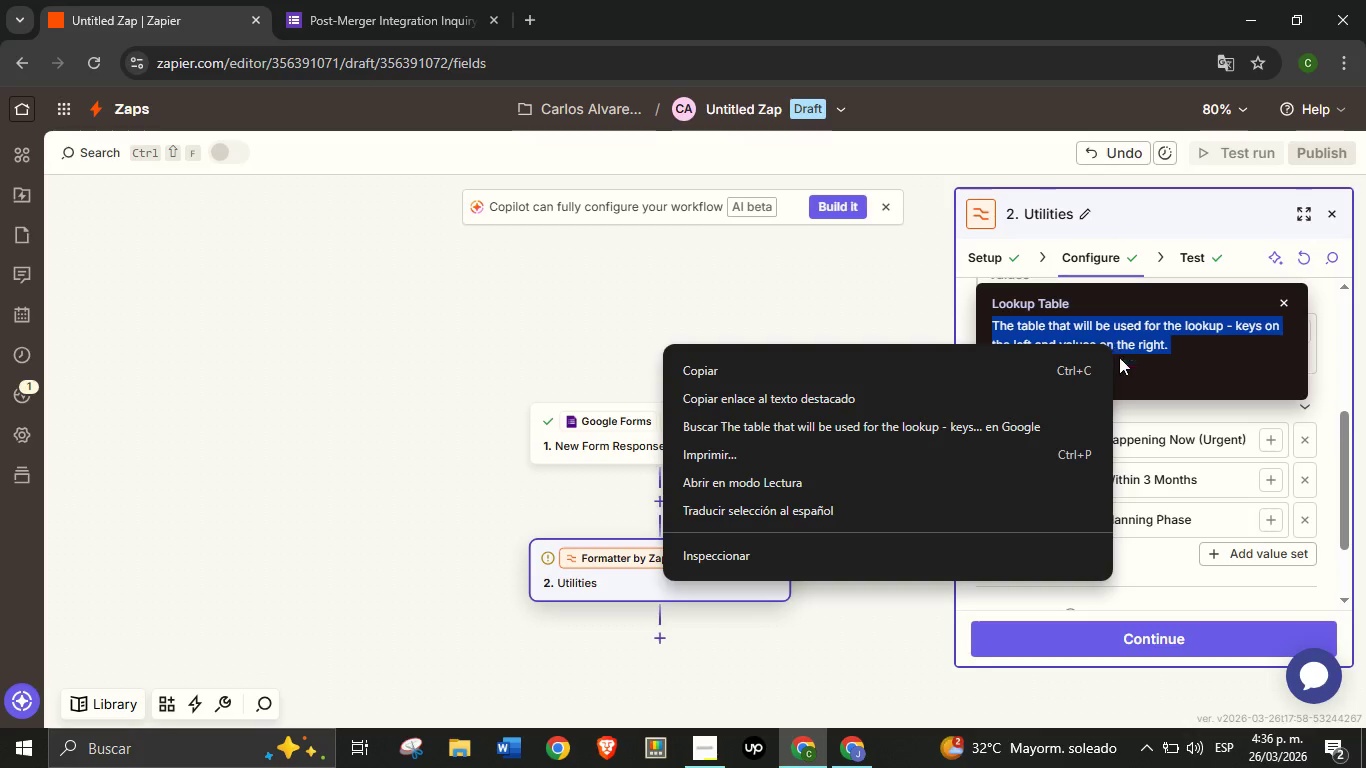 
right_click([1113, 344])
 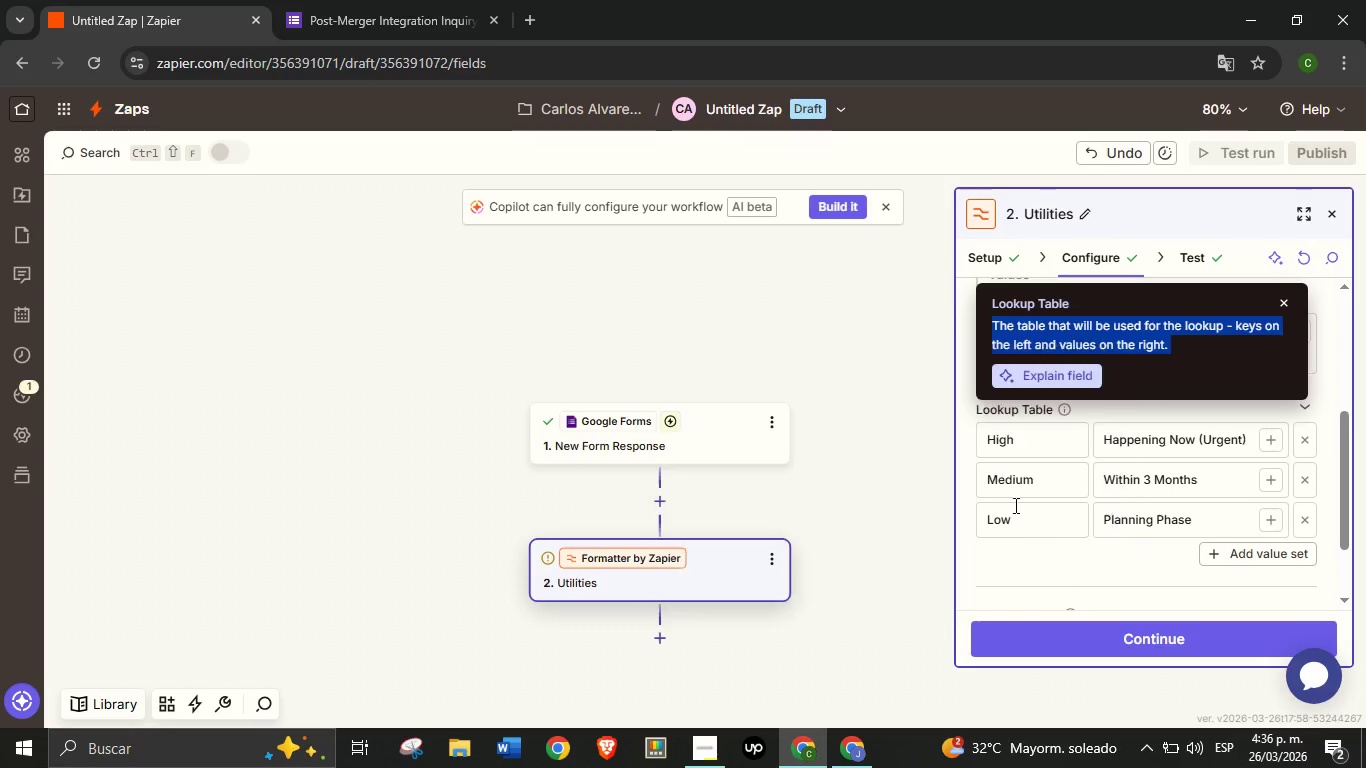 
left_click([1014, 505])
 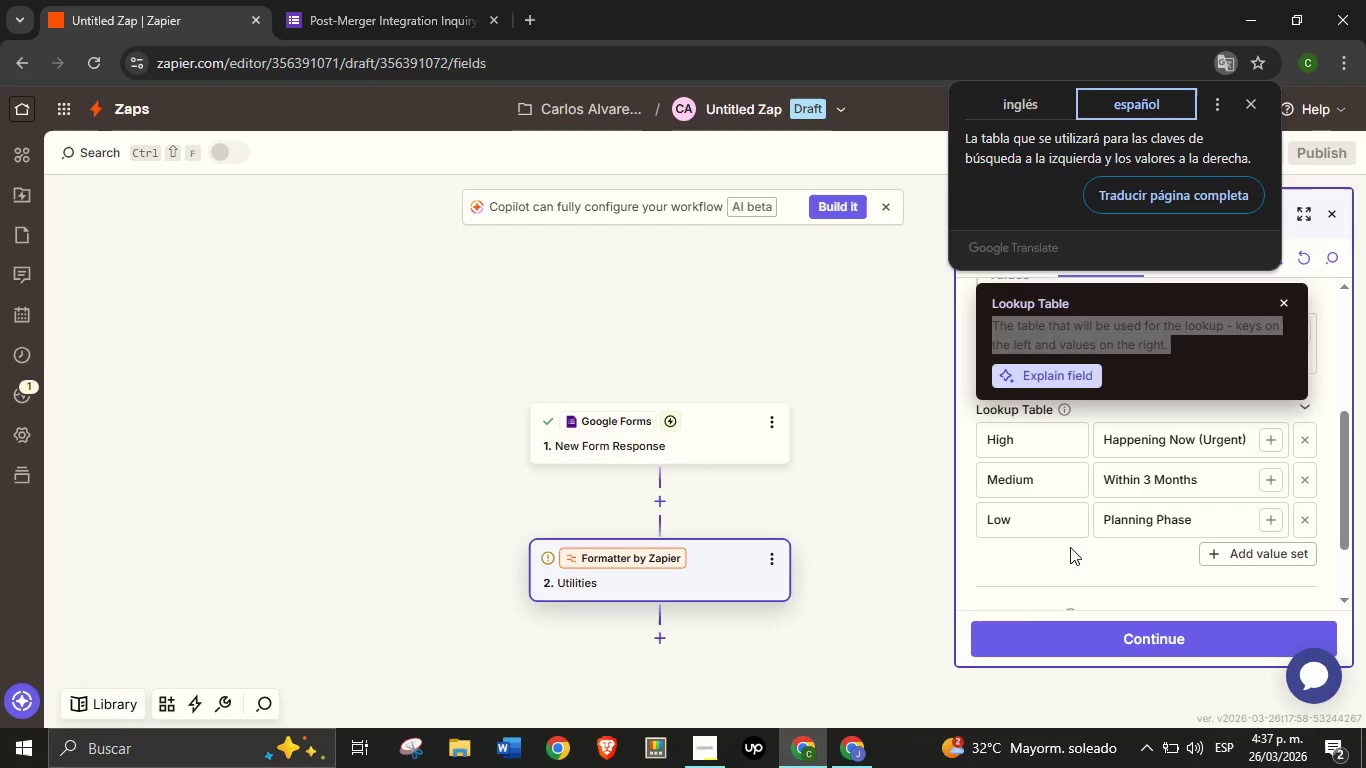 
wait(44.91)
 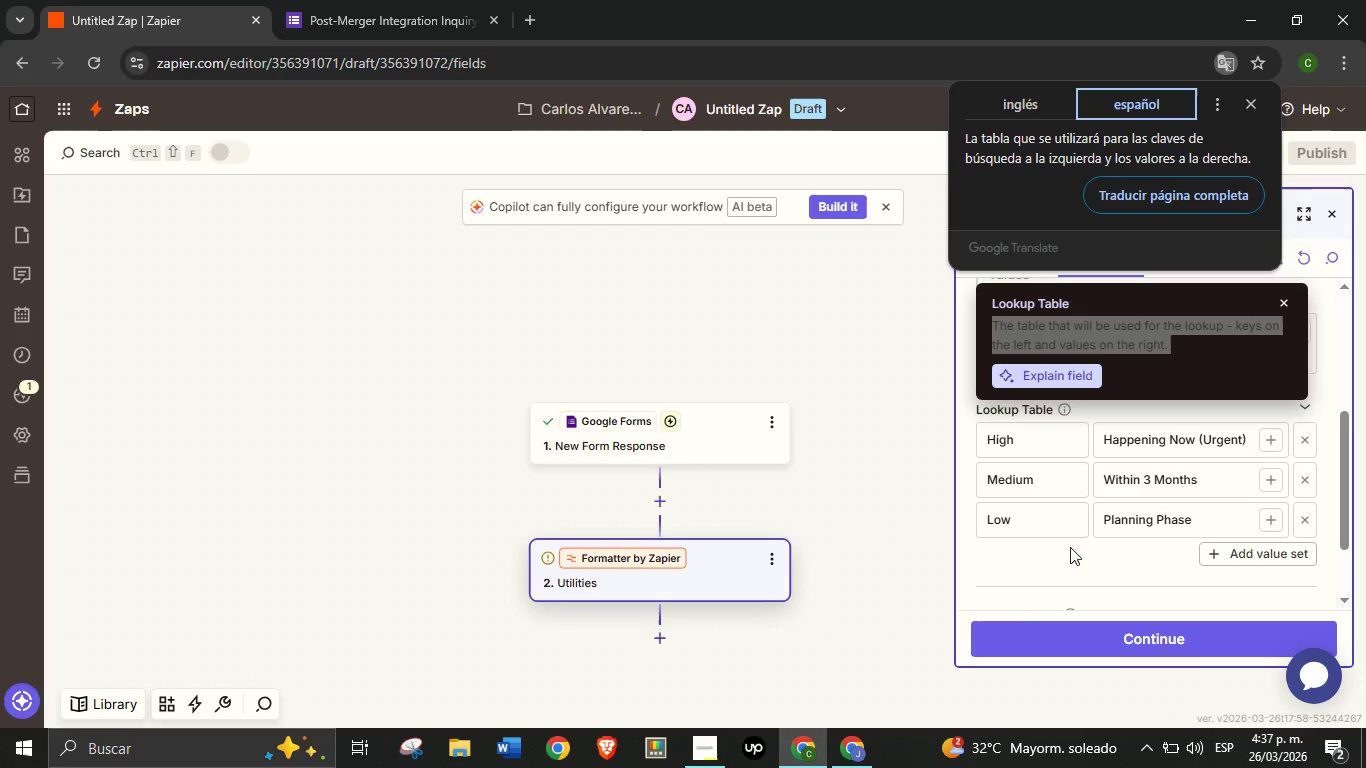 
left_click([1287, 299])
 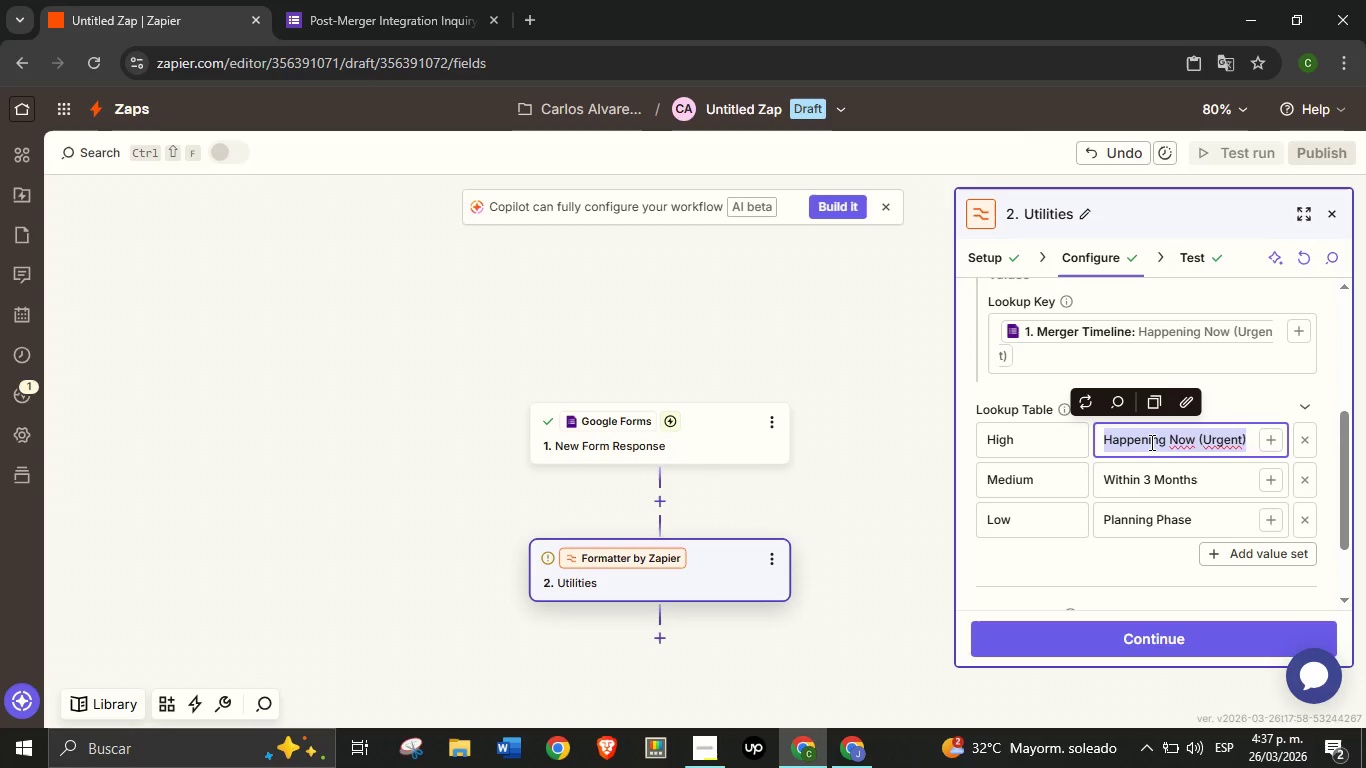 
double_click([1150, 442])
 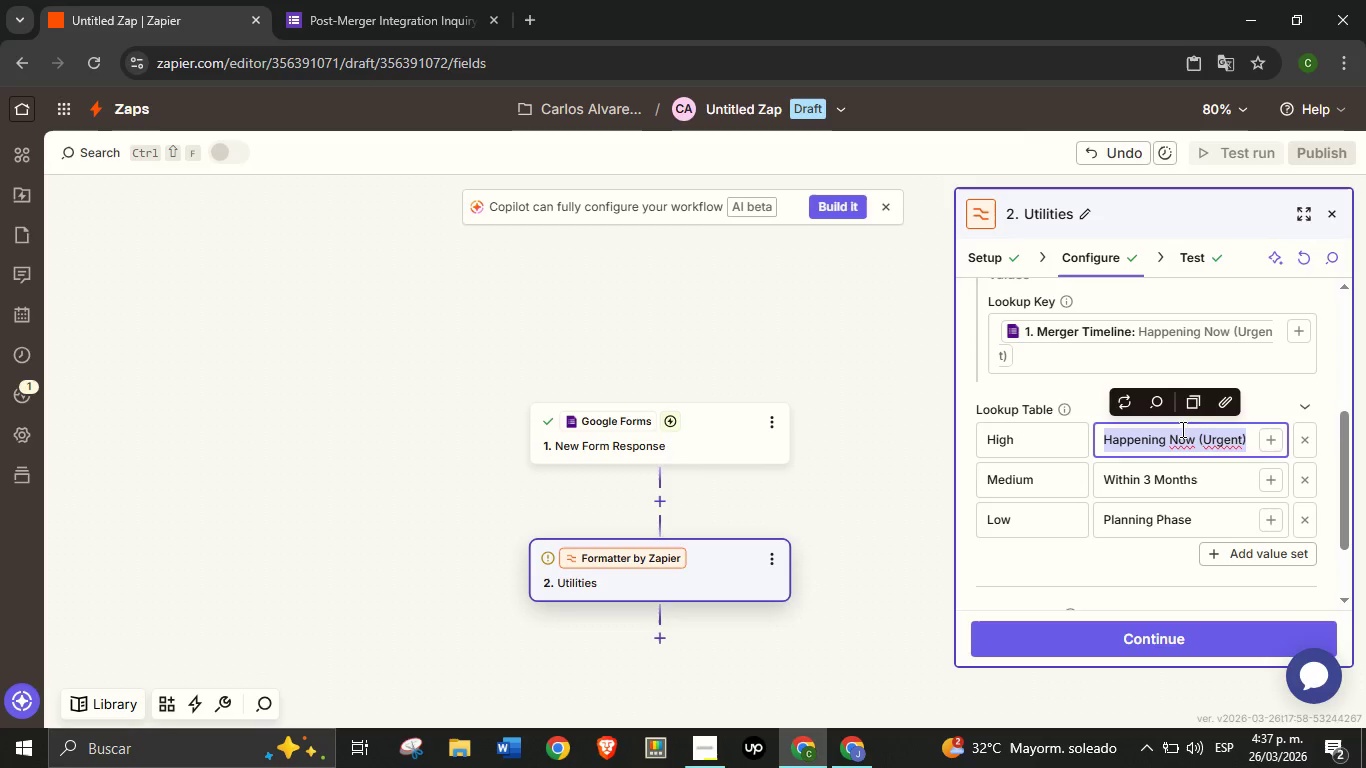 
triple_click([1150, 442])
 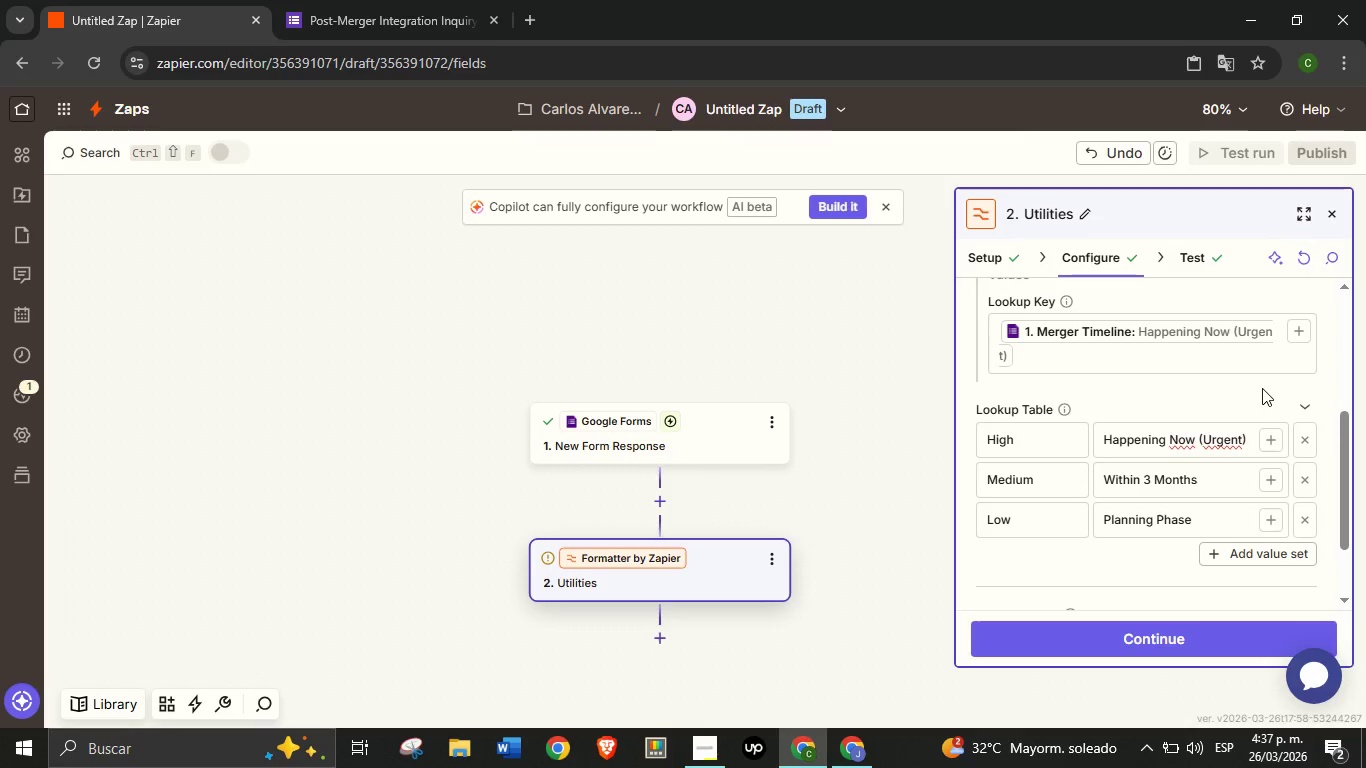 
left_click([1262, 388])
 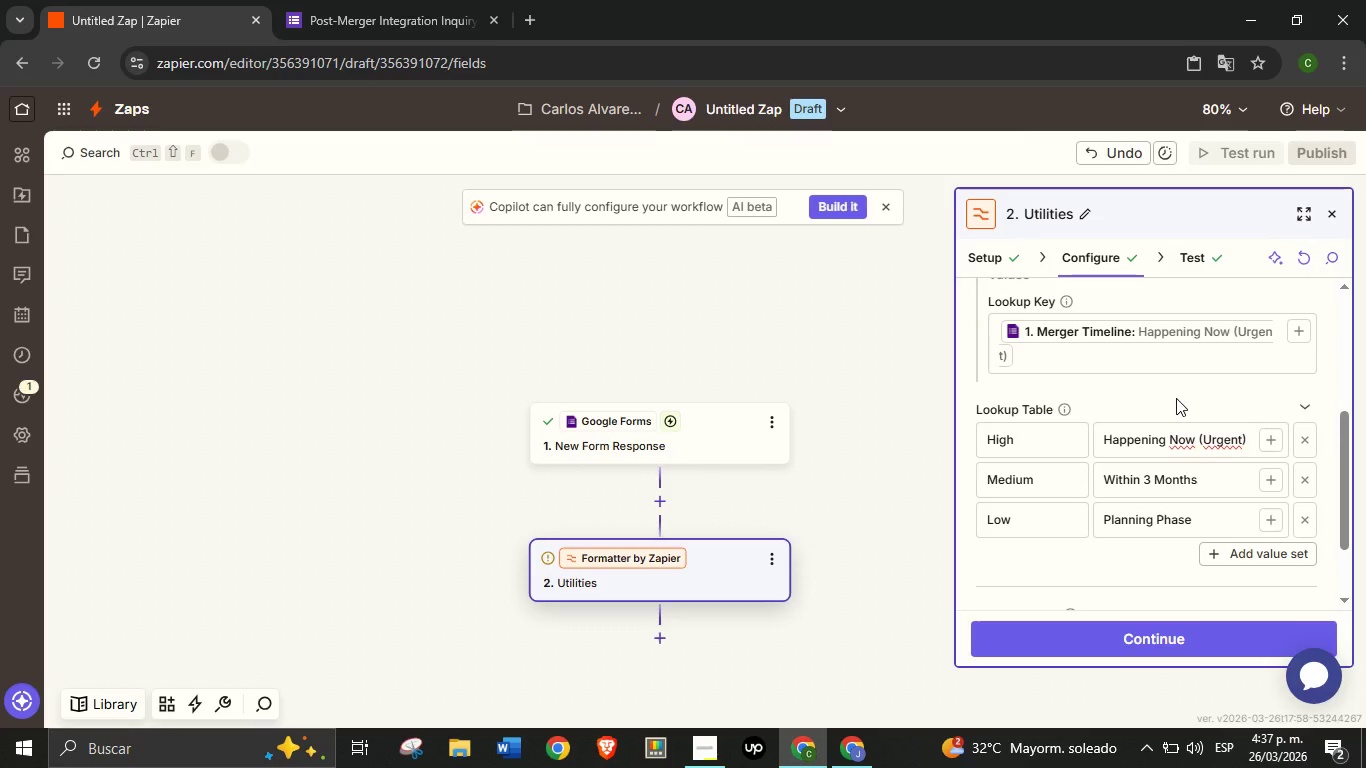 
left_click([1176, 398])
 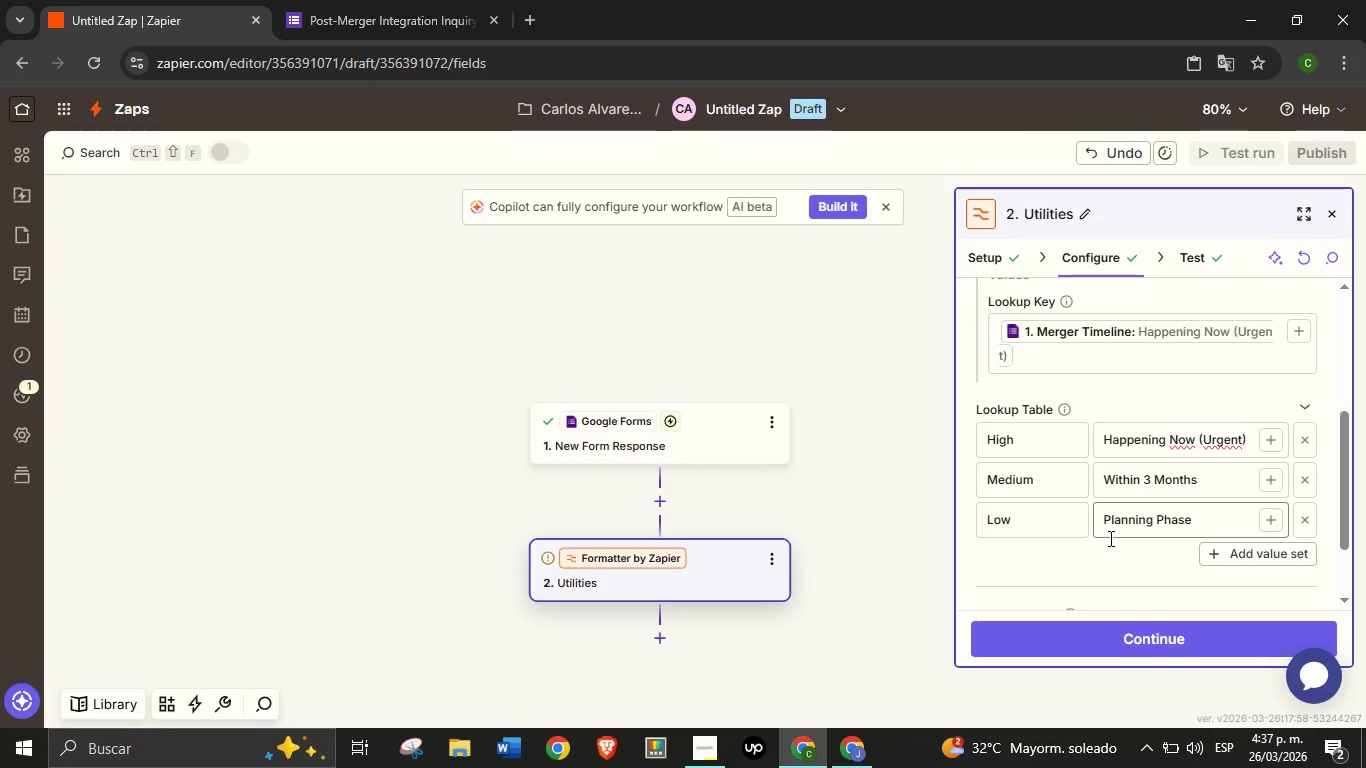 
wait(17.48)
 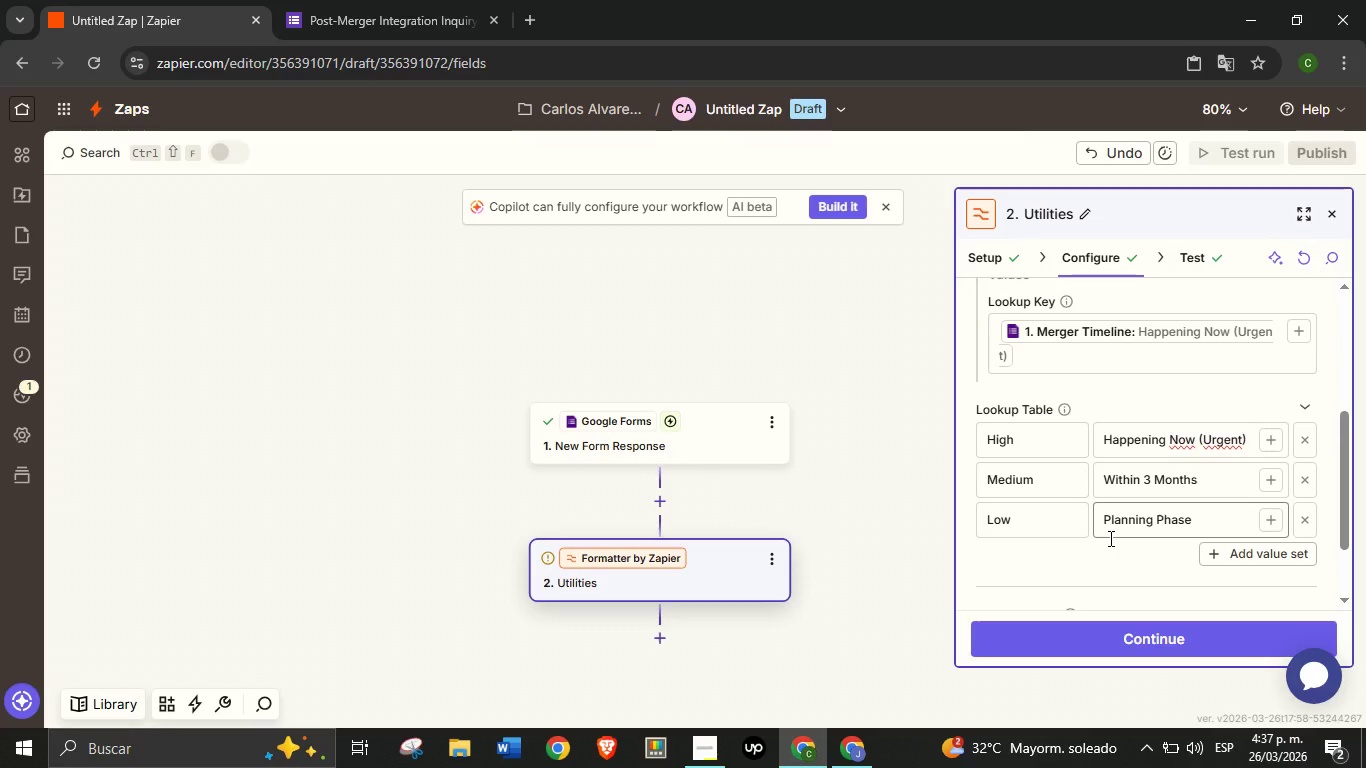 
left_click([1164, 437])
 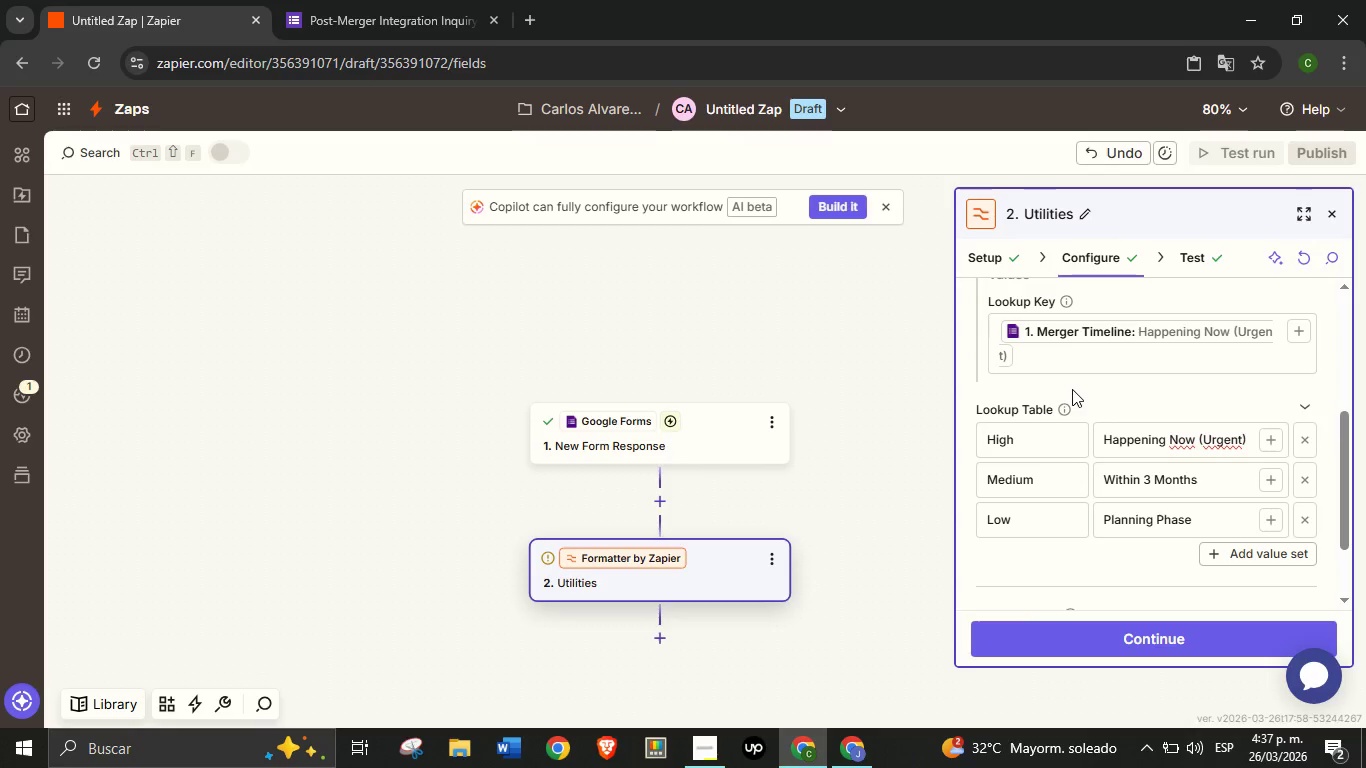 
left_click([1072, 389])
 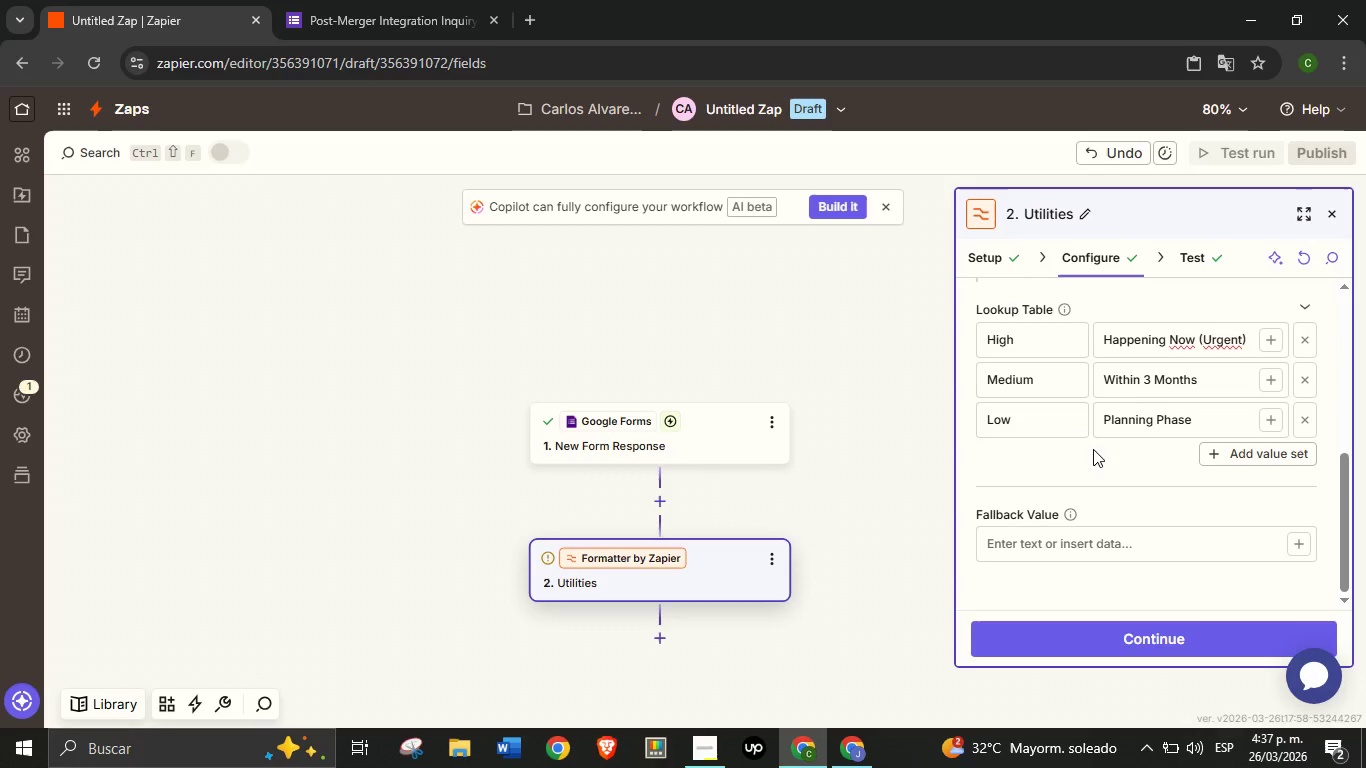 
scroll: coordinate [1100, 476], scroll_direction: down, amount: 3.0
 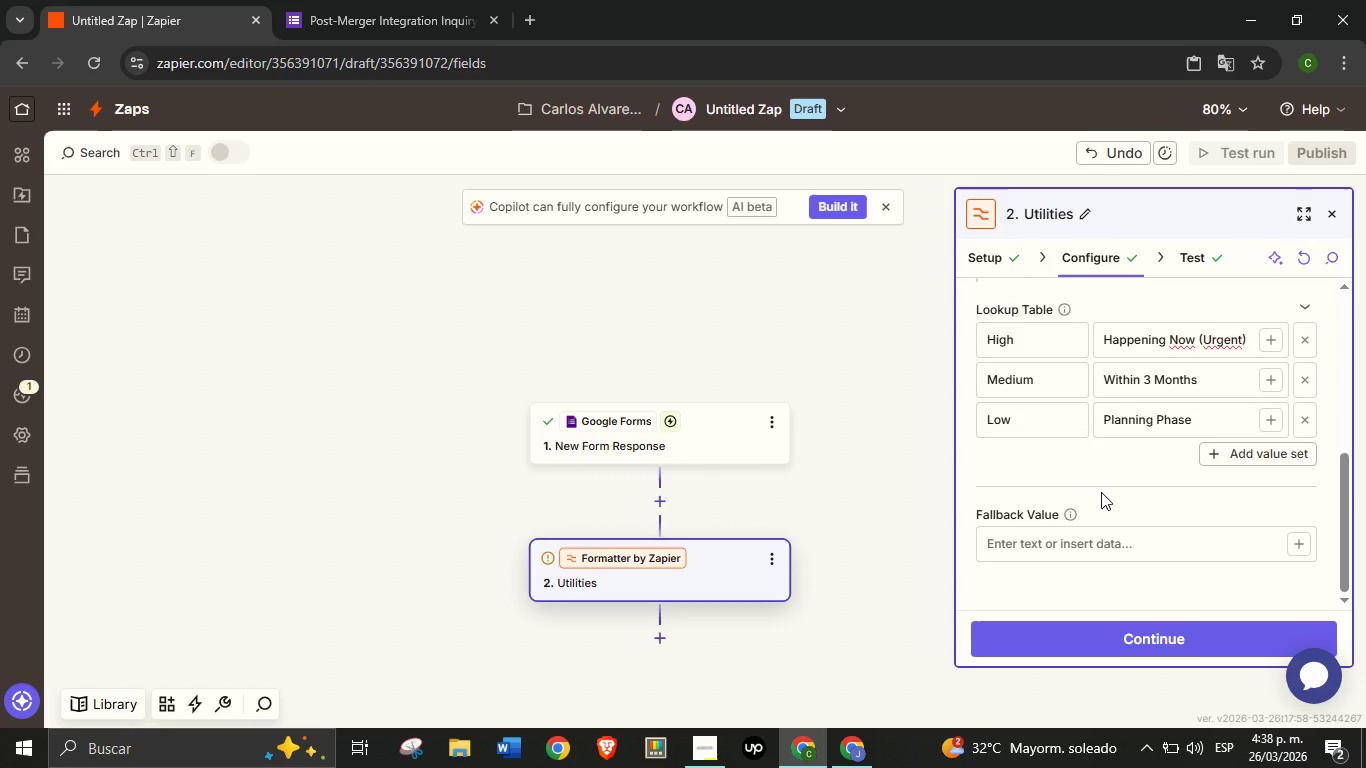 
wait(10.17)
 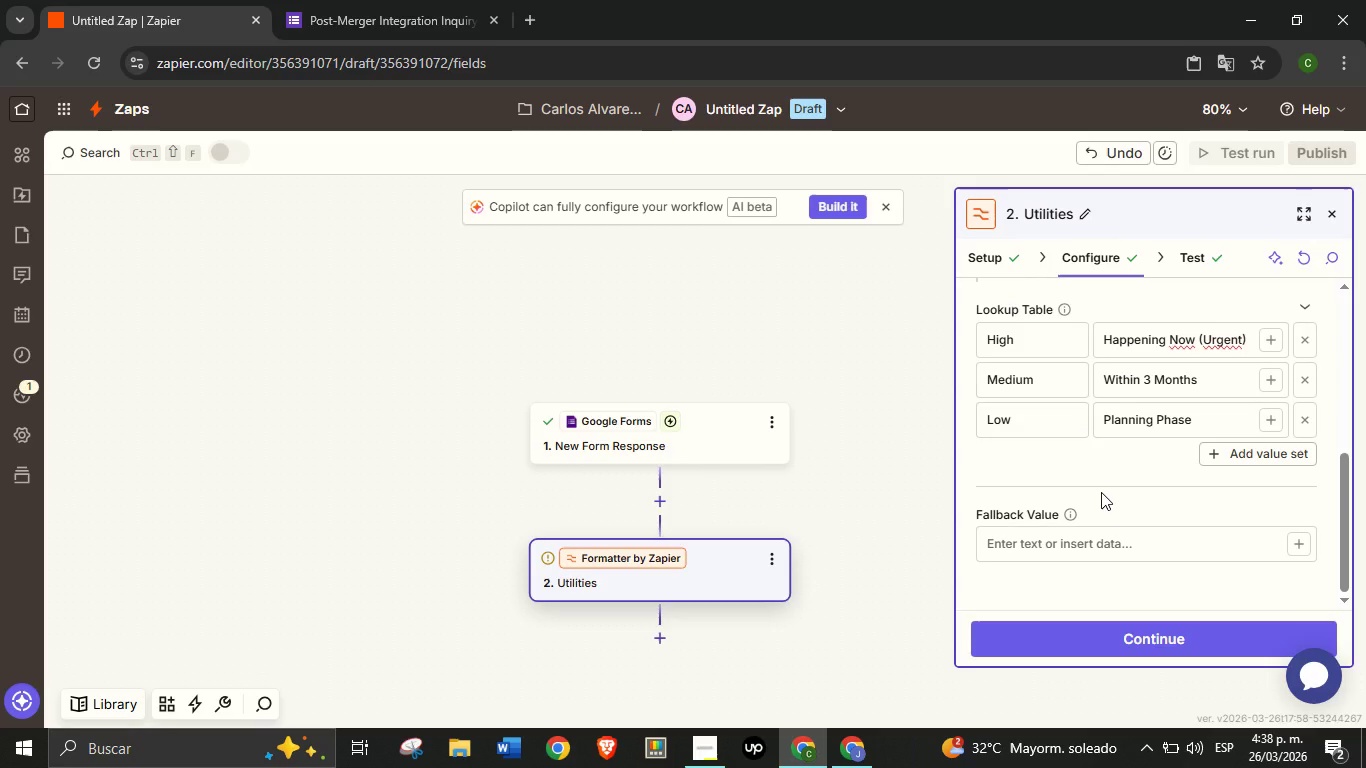 
scroll: coordinate [1088, 492], scroll_direction: up, amount: 1.0
 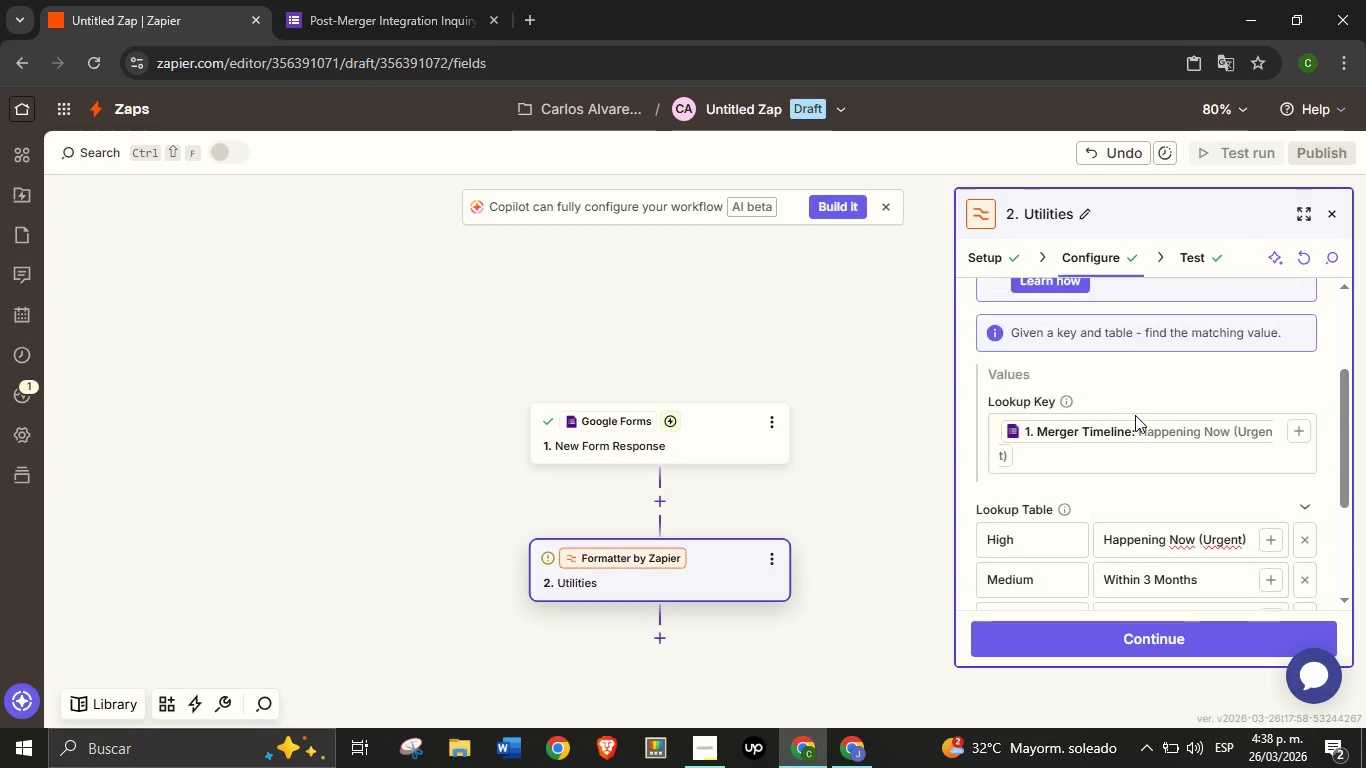 
scroll: coordinate [1134, 421], scroll_direction: down, amount: 2.0
 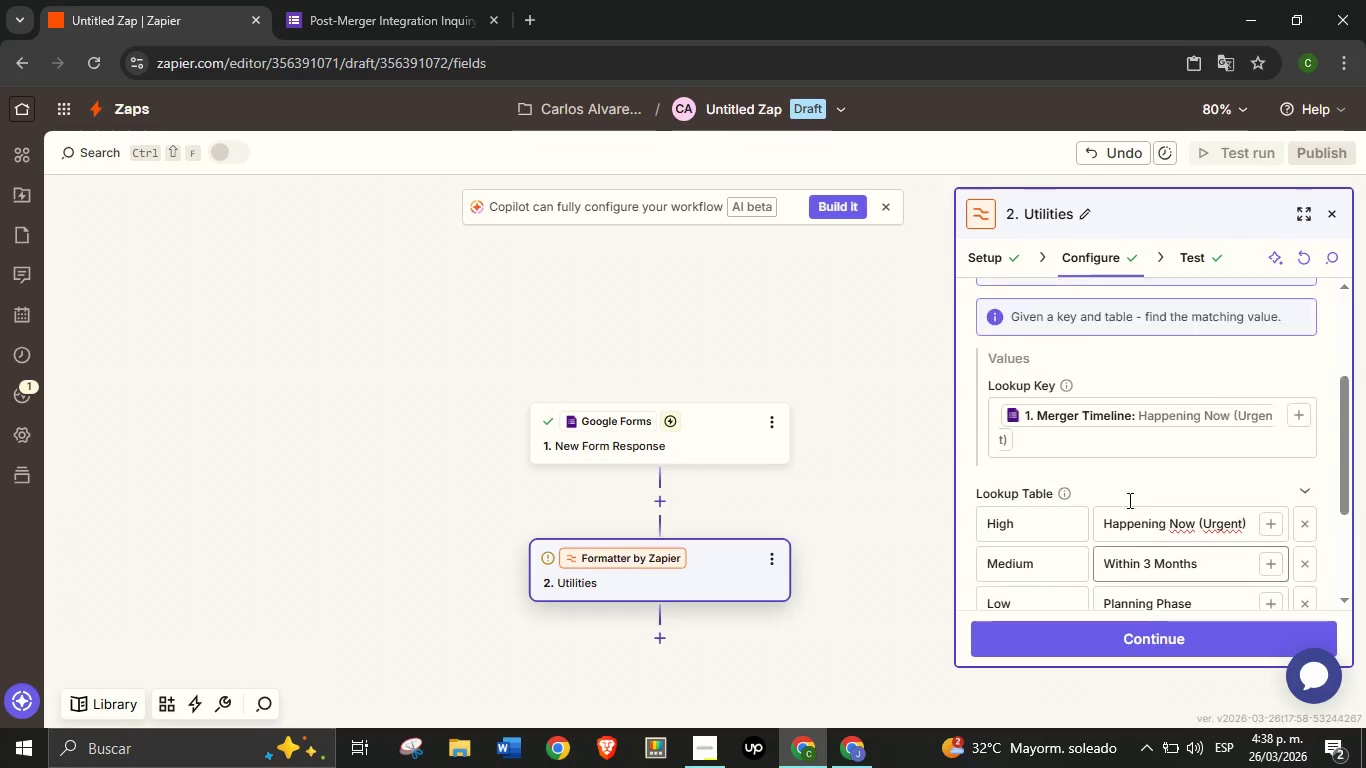 
scroll: coordinate [1128, 500], scroll_direction: up, amount: 5.0
 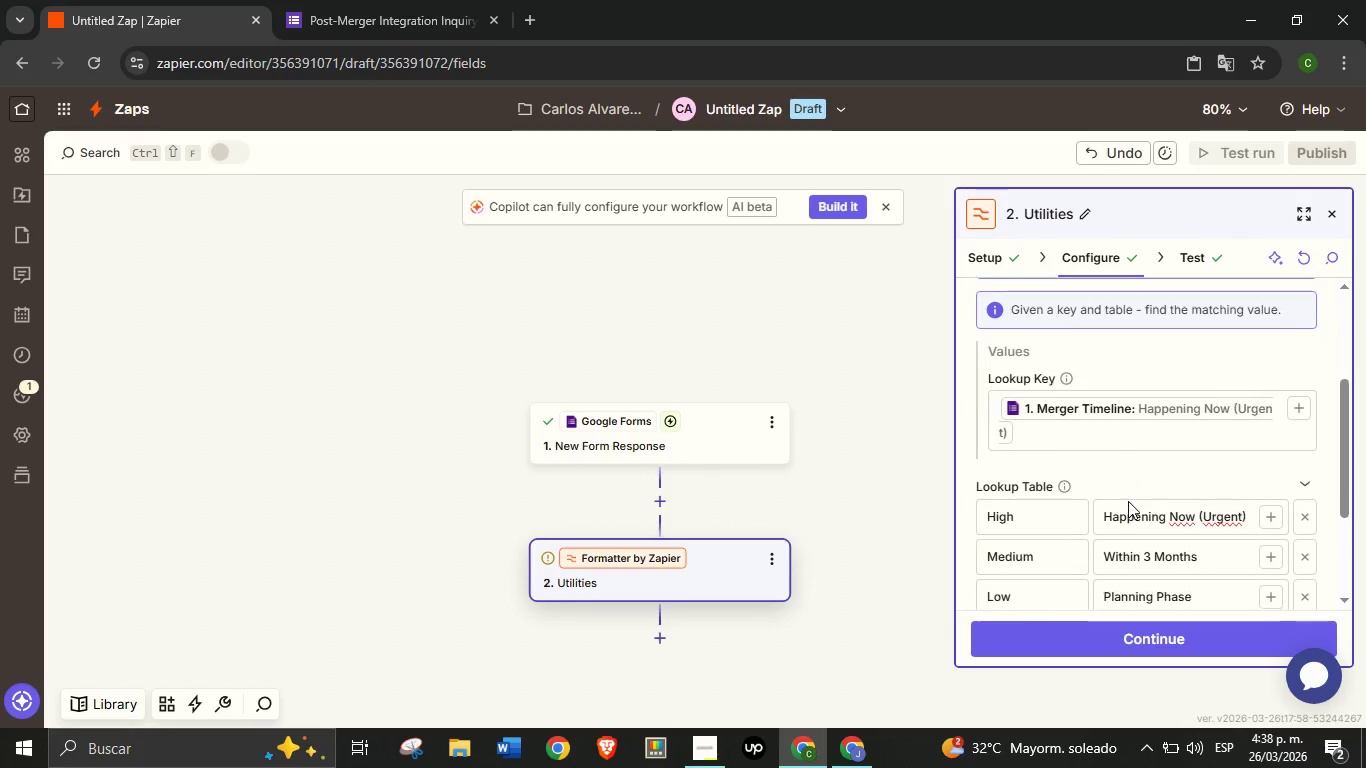 
scroll: coordinate [1128, 502], scroll_direction: down, amount: 5.0
 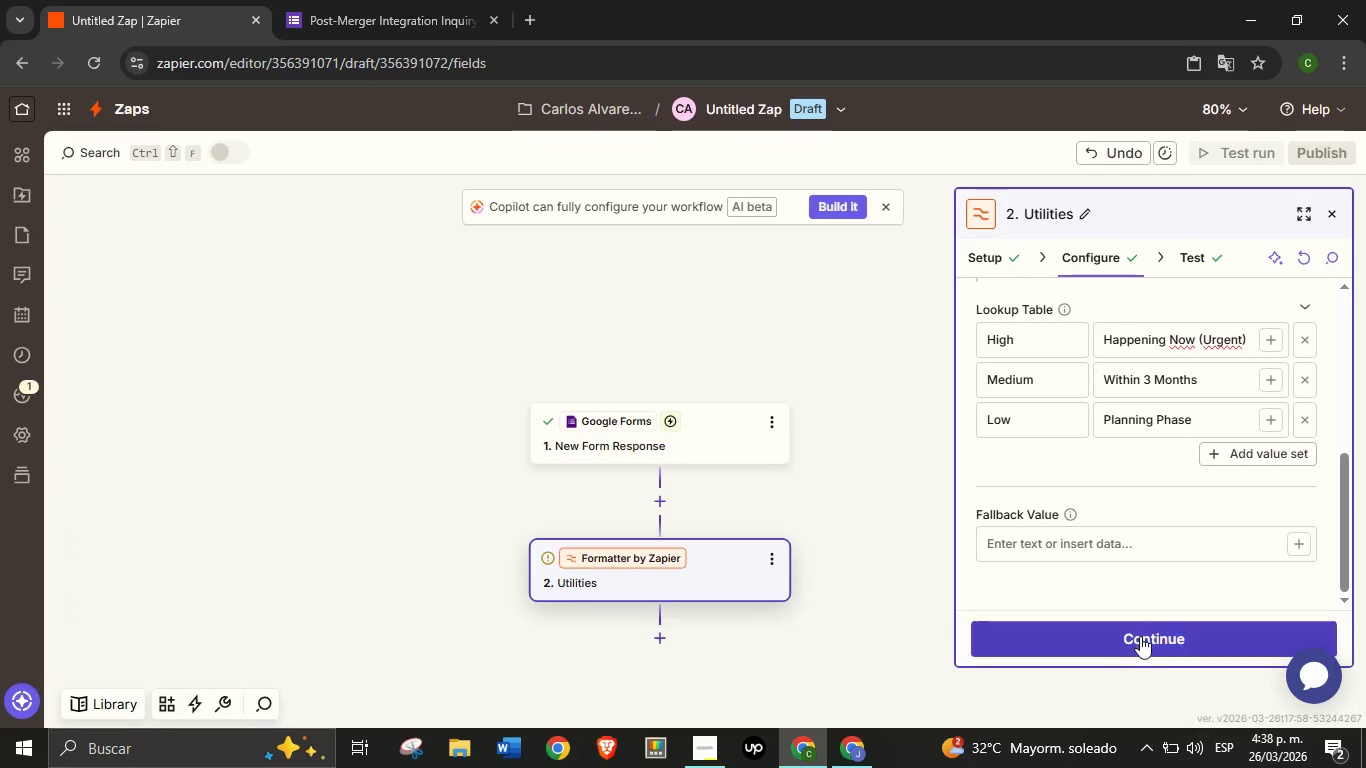 
left_click([1140, 638])
 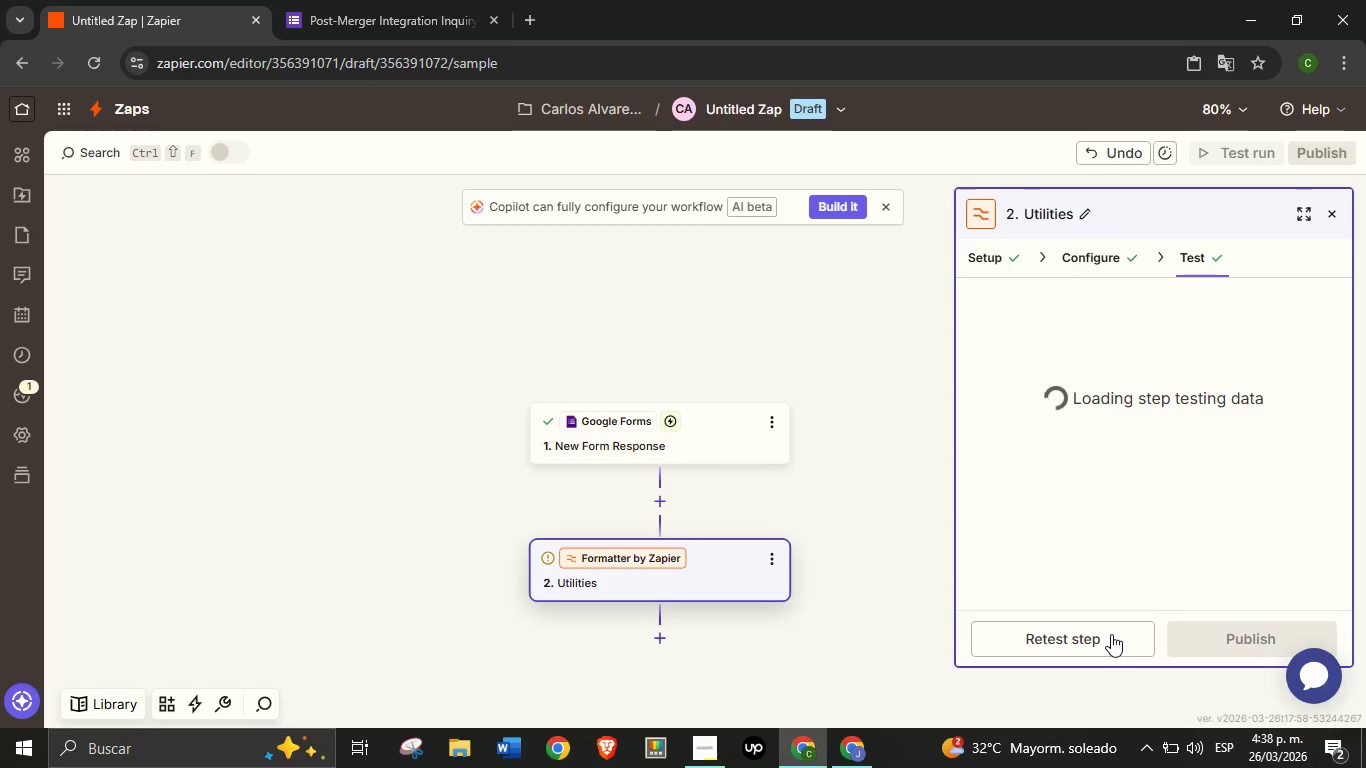 
left_click([1111, 634])
 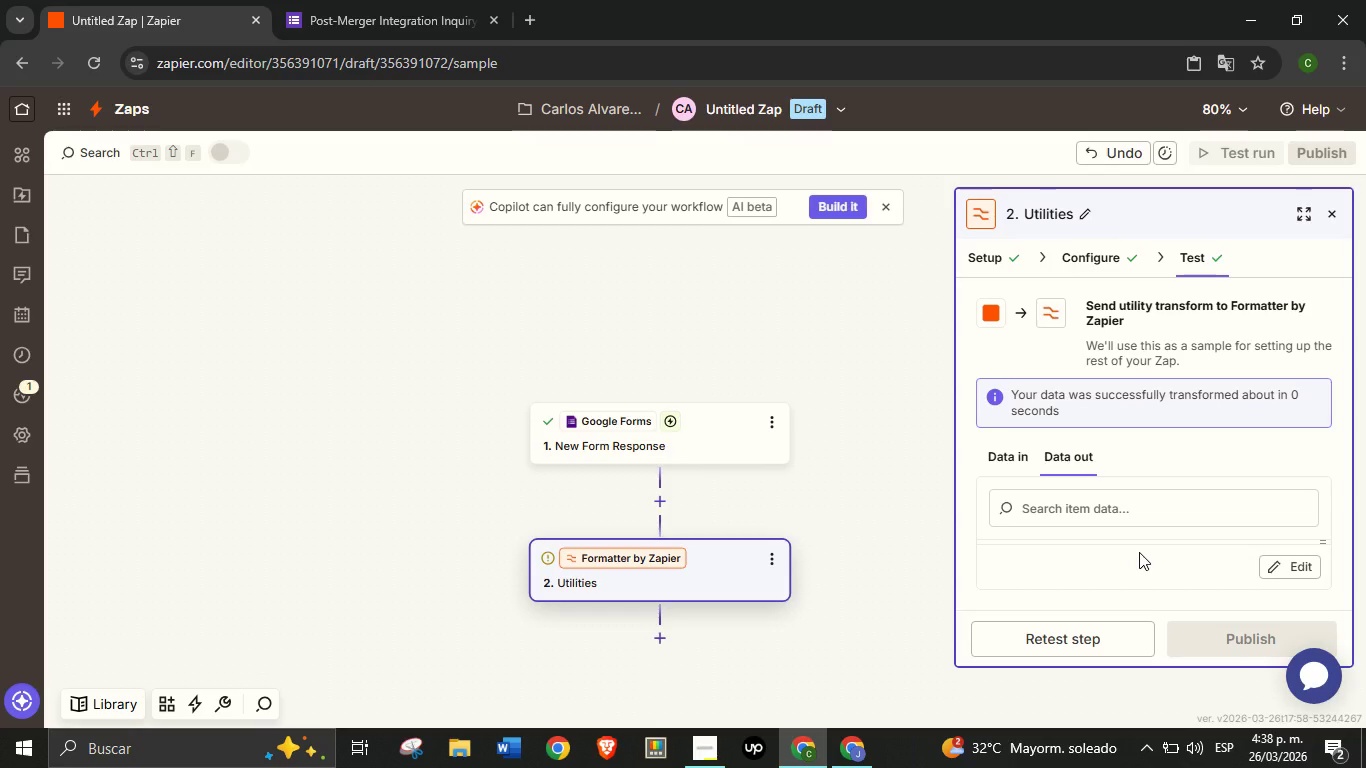 
wait(25.33)
 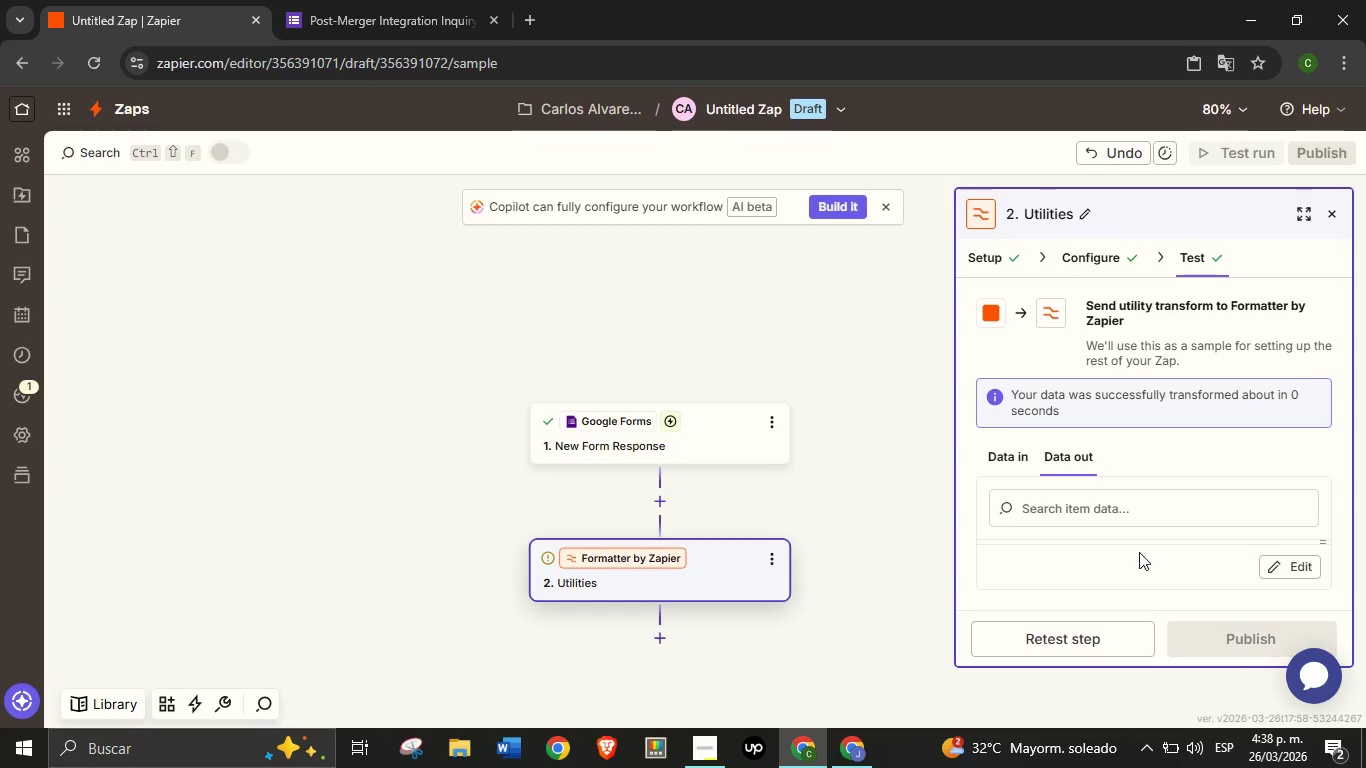 
left_click([1308, 216])
 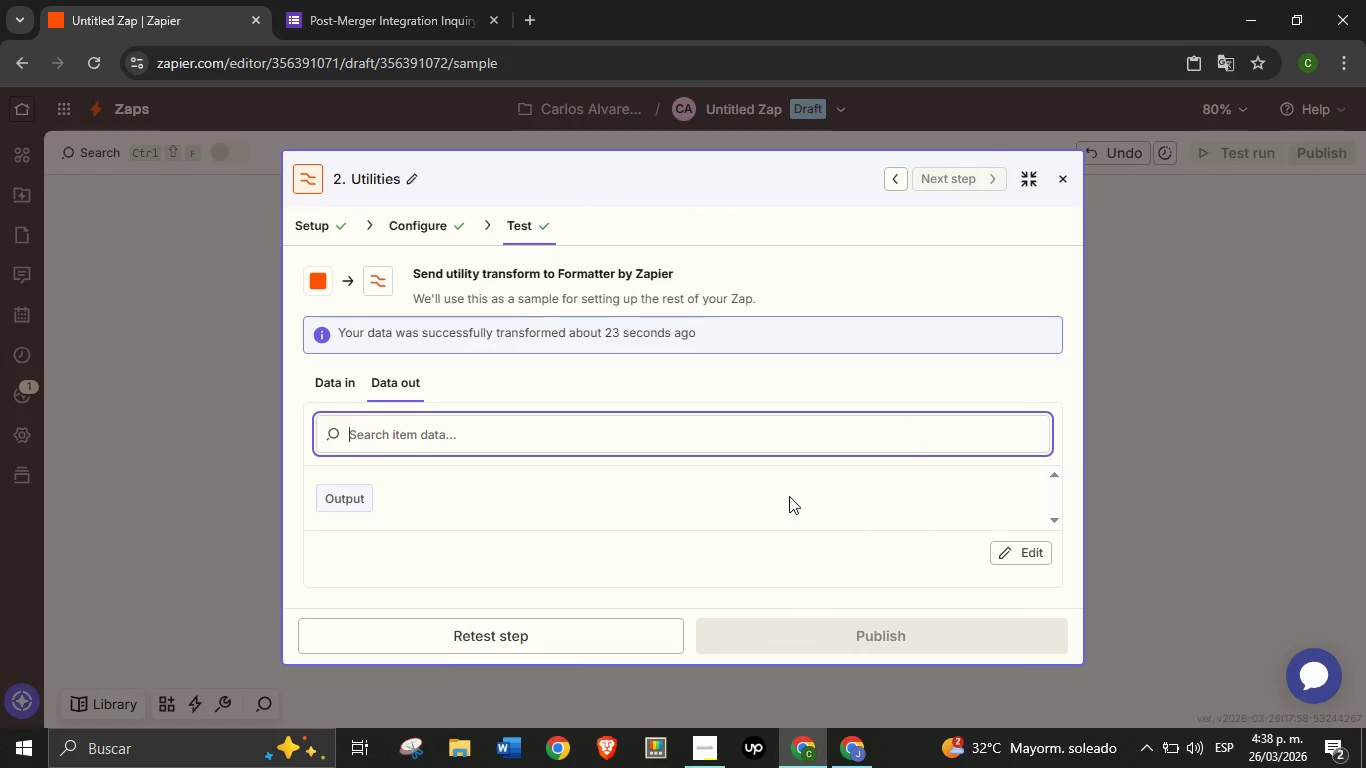 
scroll: coordinate [789, 494], scroll_direction: down, amount: 2.0
 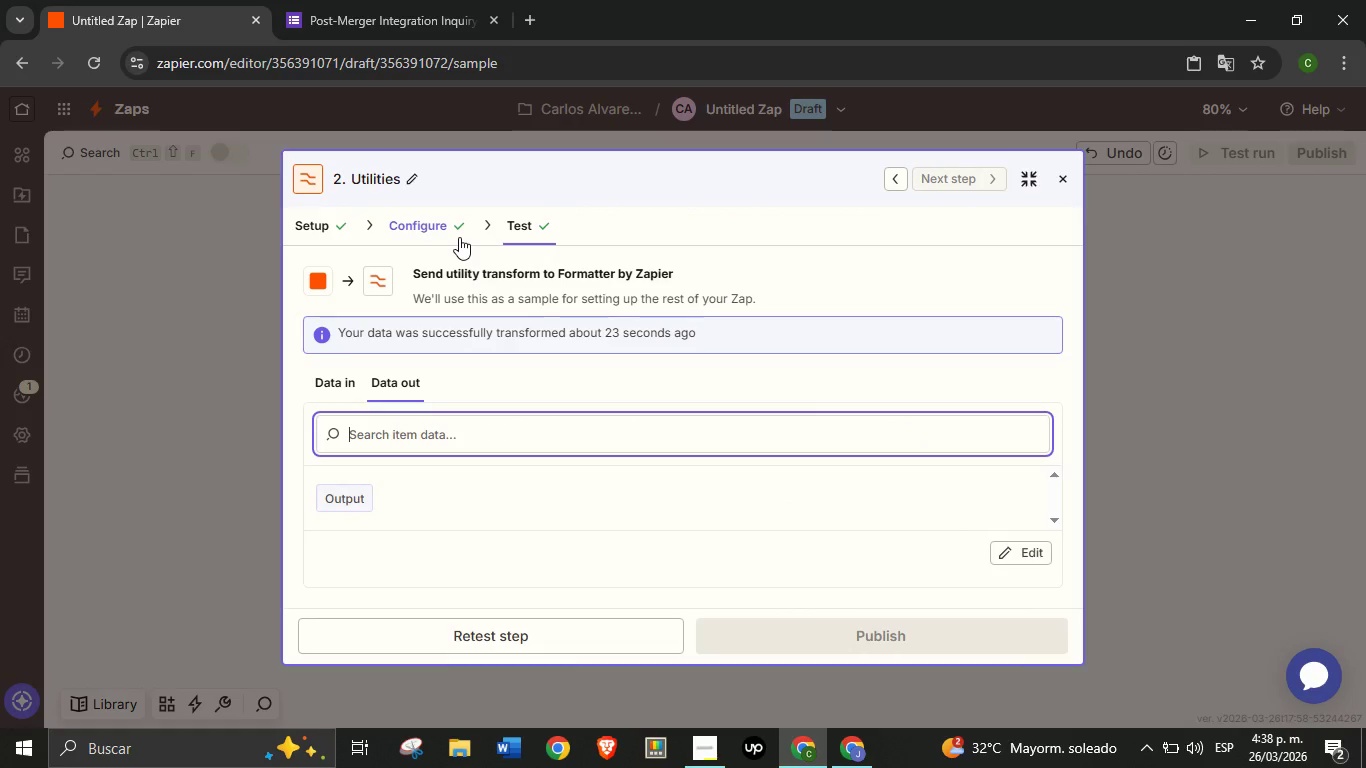 
left_click([459, 237])
 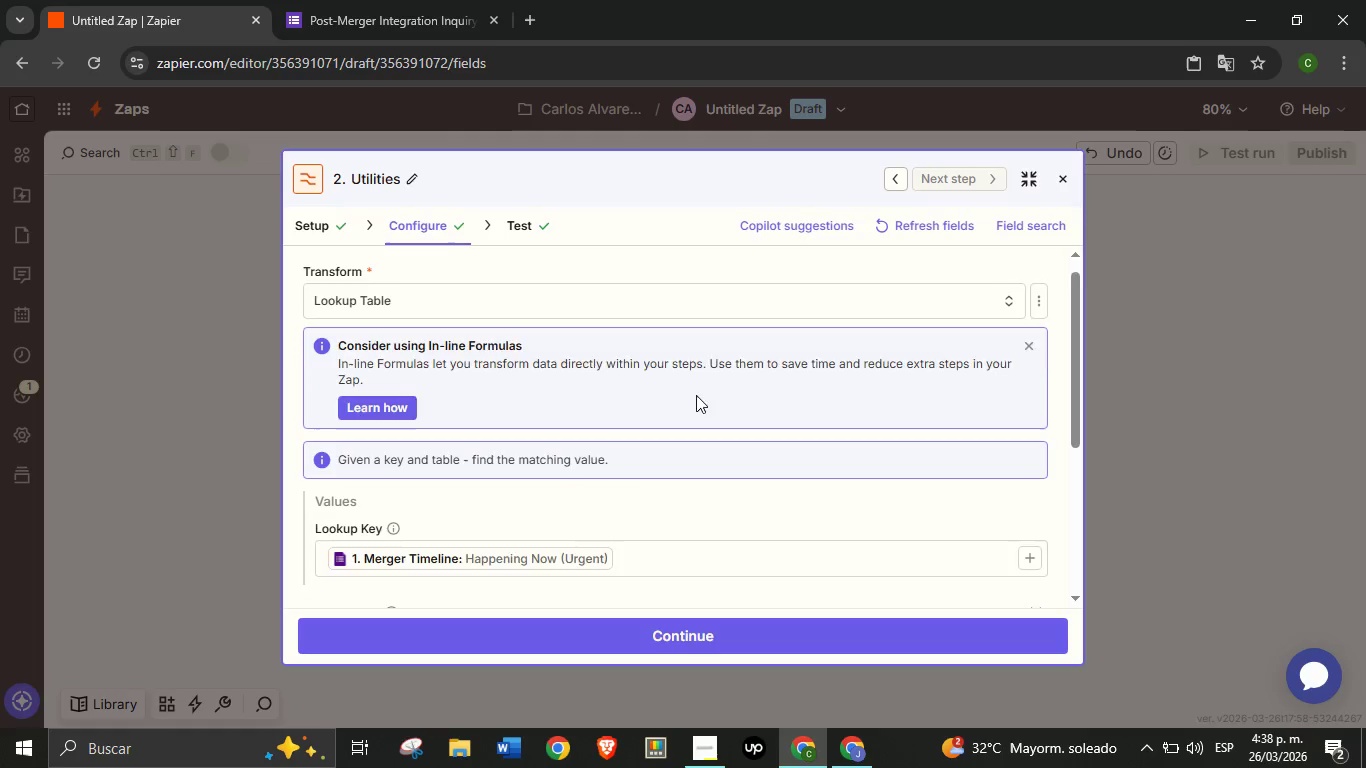 
scroll: coordinate [696, 395], scroll_direction: down, amount: 3.0
 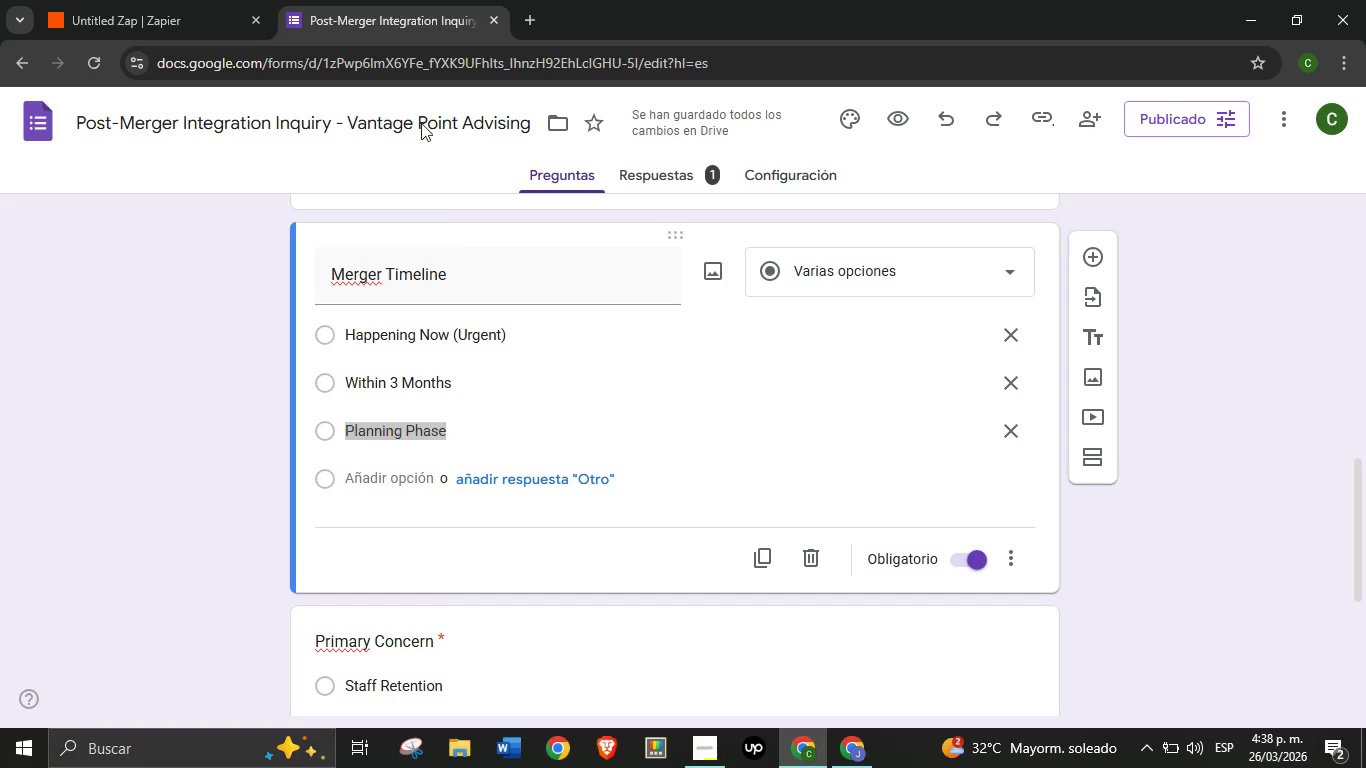 
left_click([393, 0])
 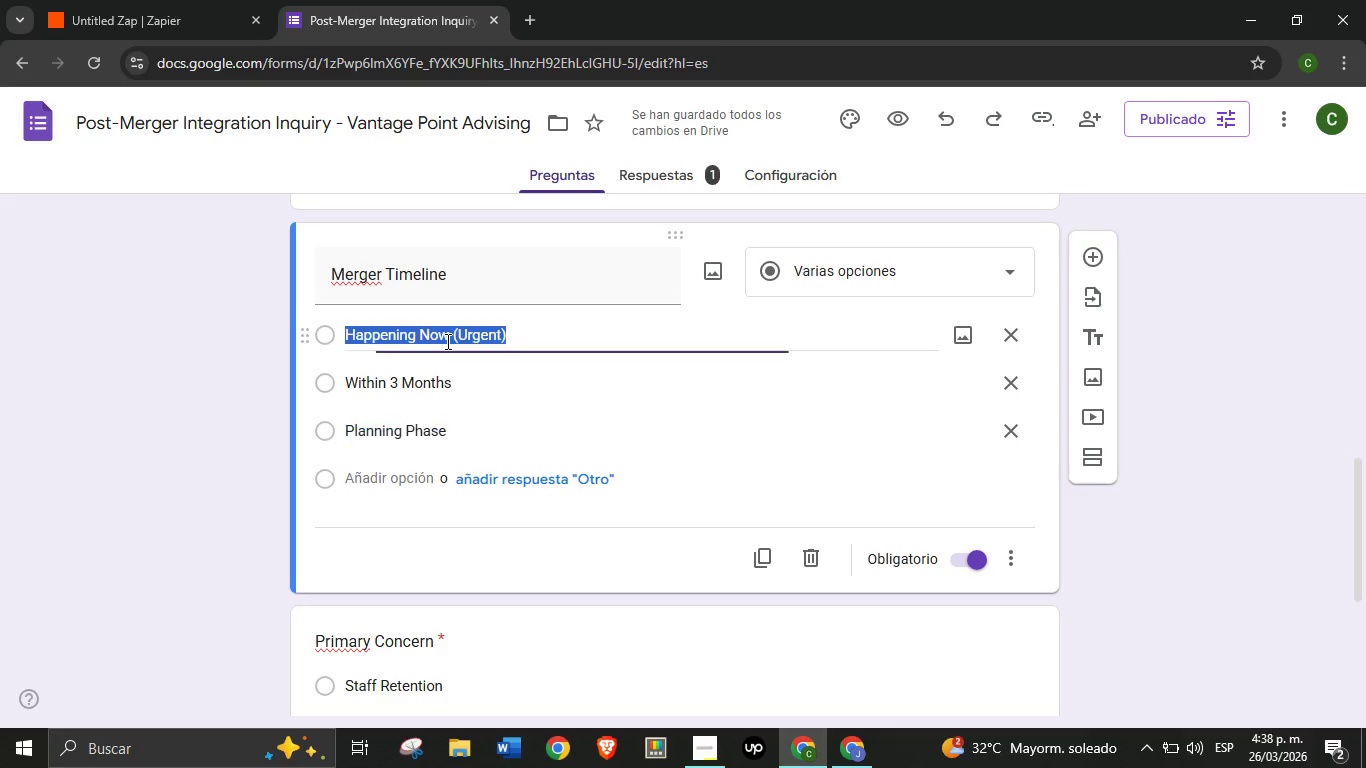 
double_click([446, 341])
 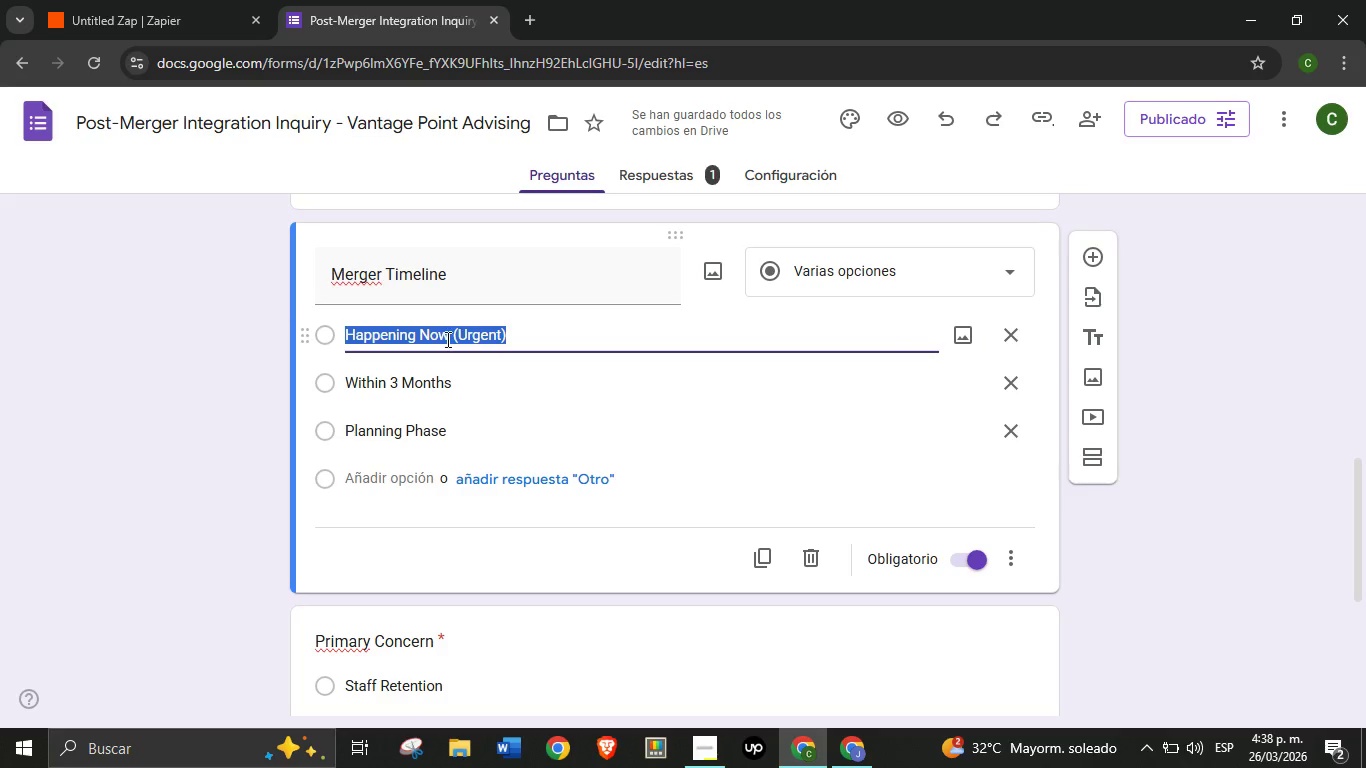 
triple_click([446, 341])
 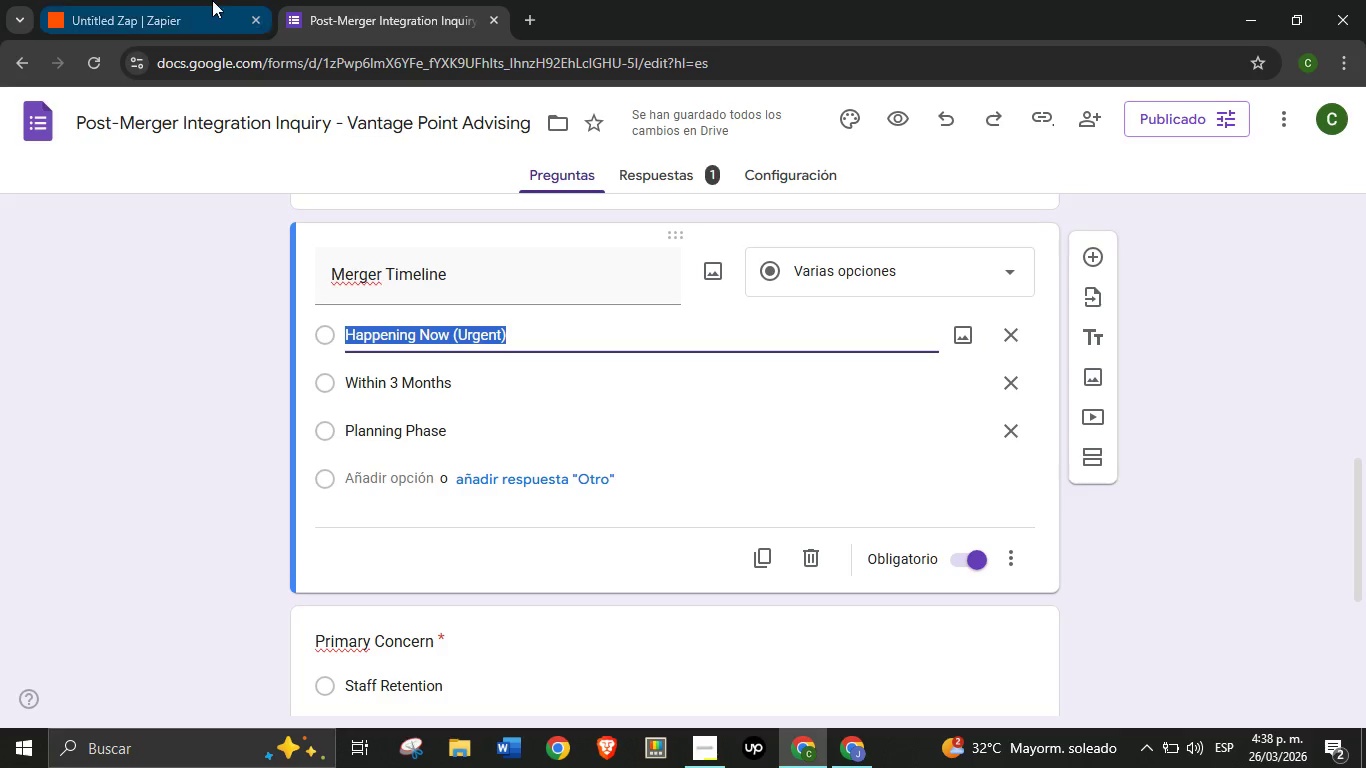 
left_click([208, 0])
 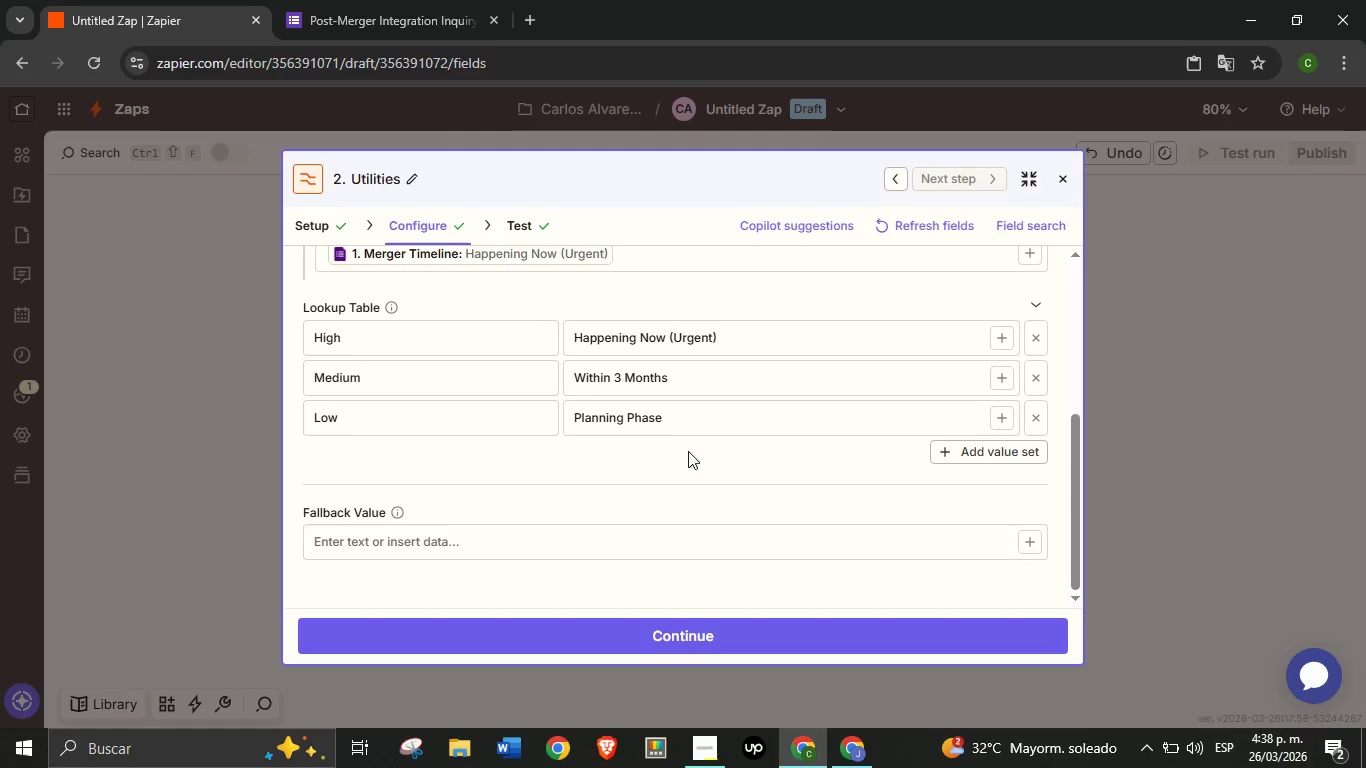 
scroll: coordinate [558, 489], scroll_direction: down, amount: 8.0
 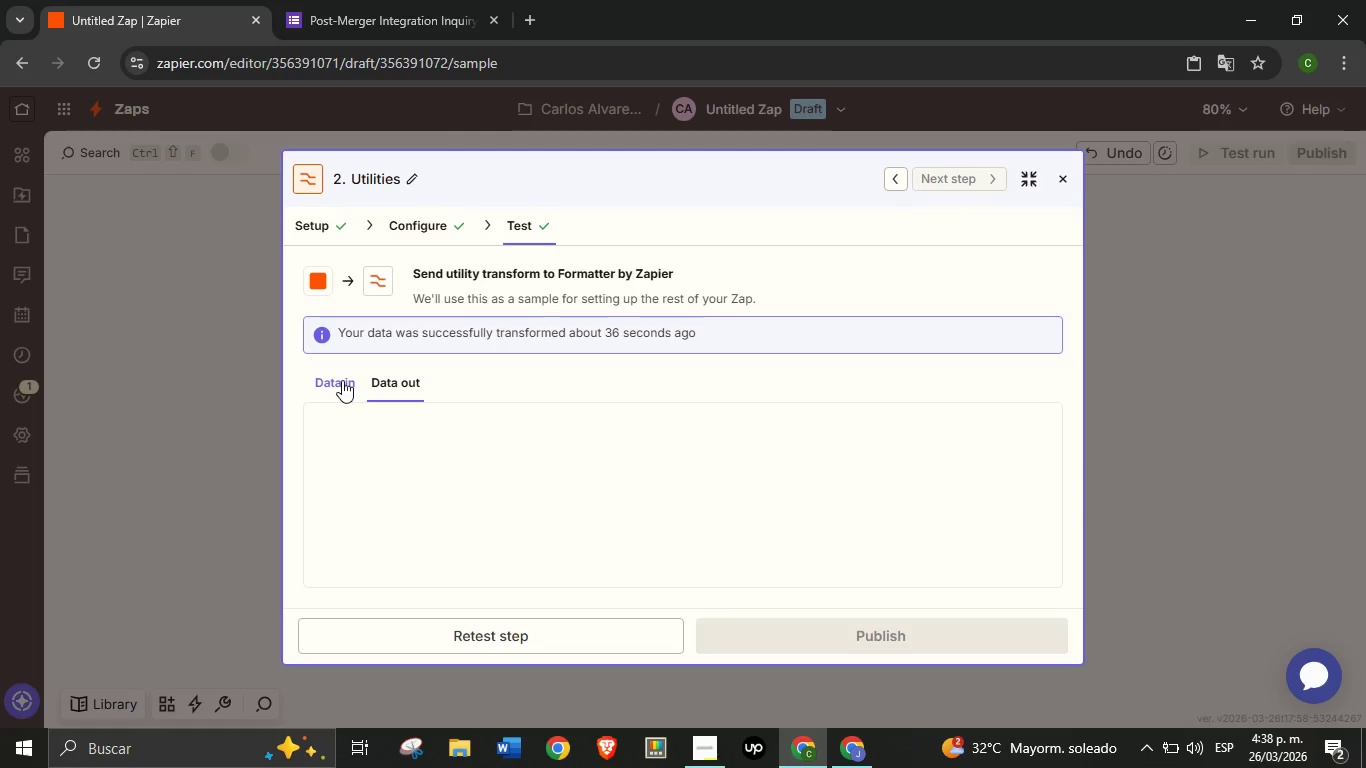 
left_click([342, 380])
 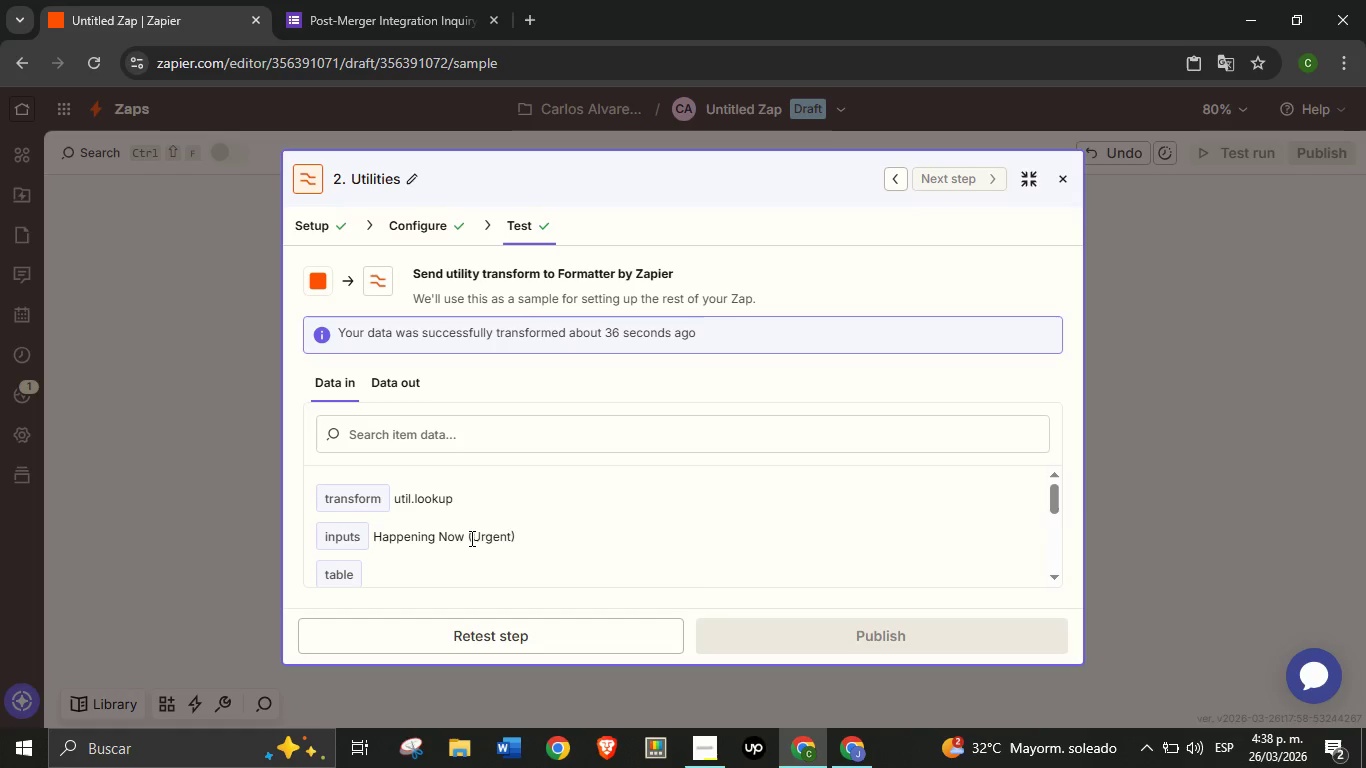 
double_click([470, 538])
 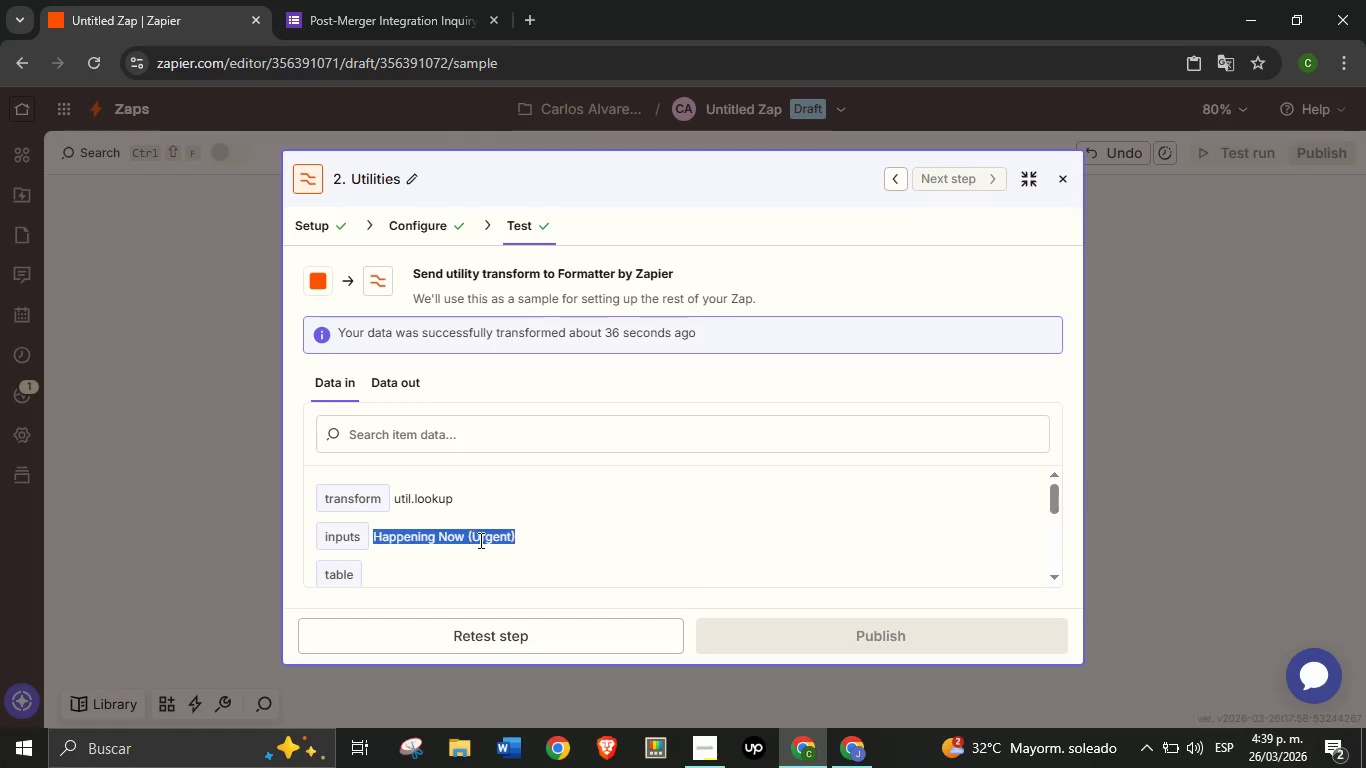 
triple_click([470, 538])
 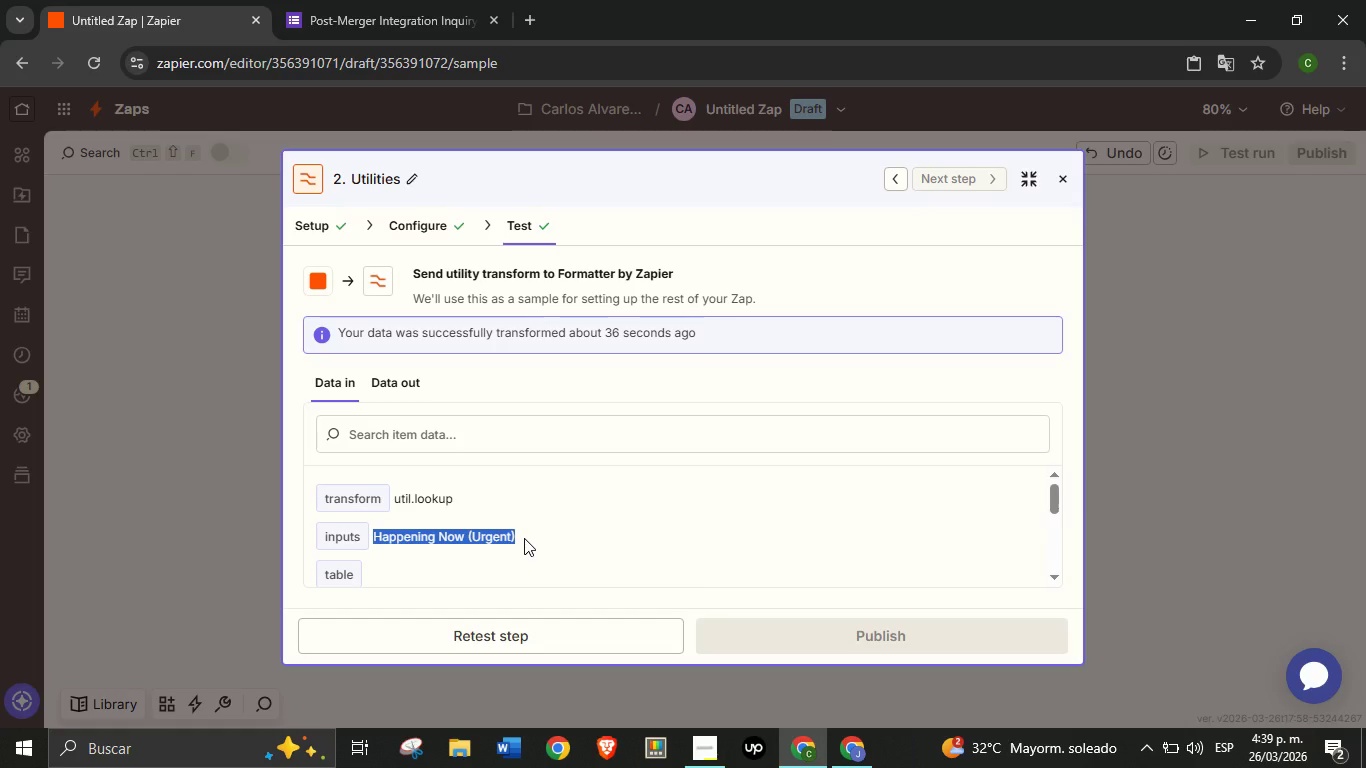 
key(Control+C)
 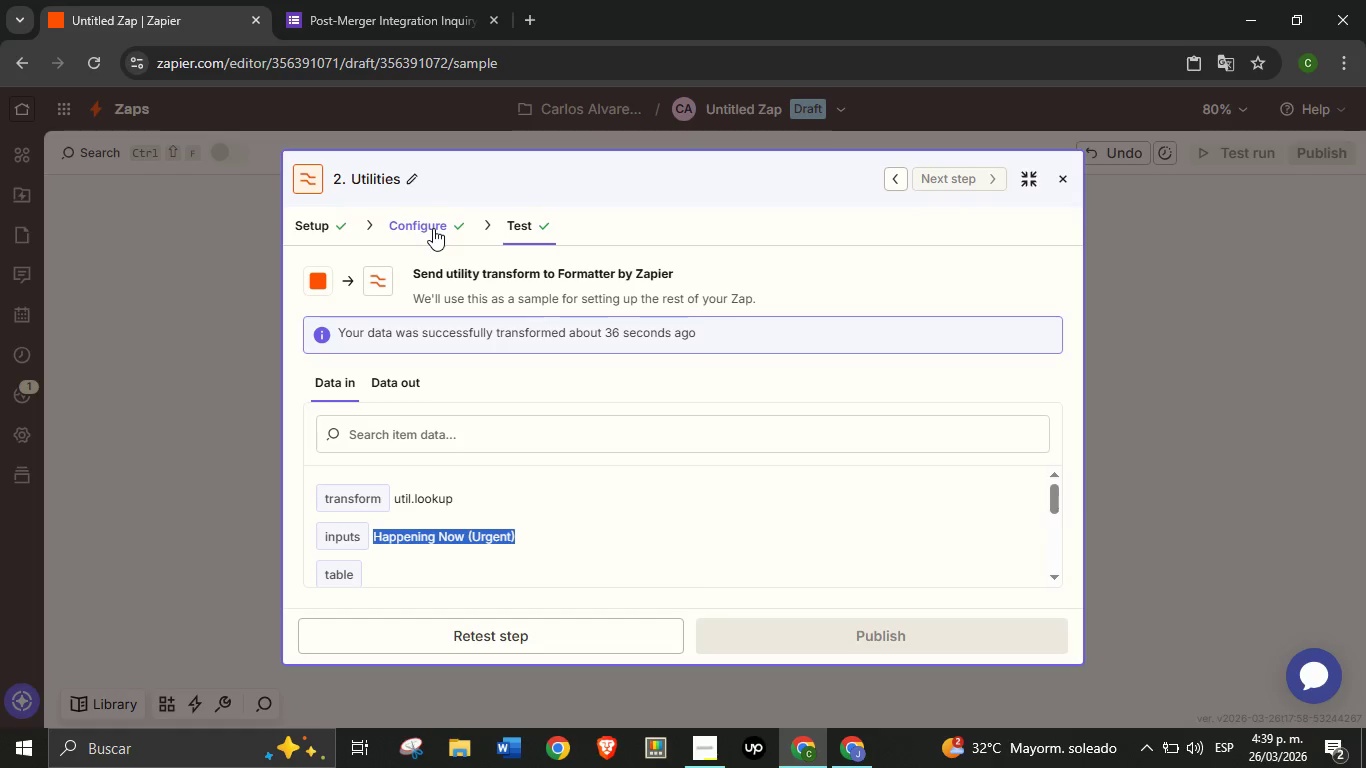 
left_click([433, 228])
 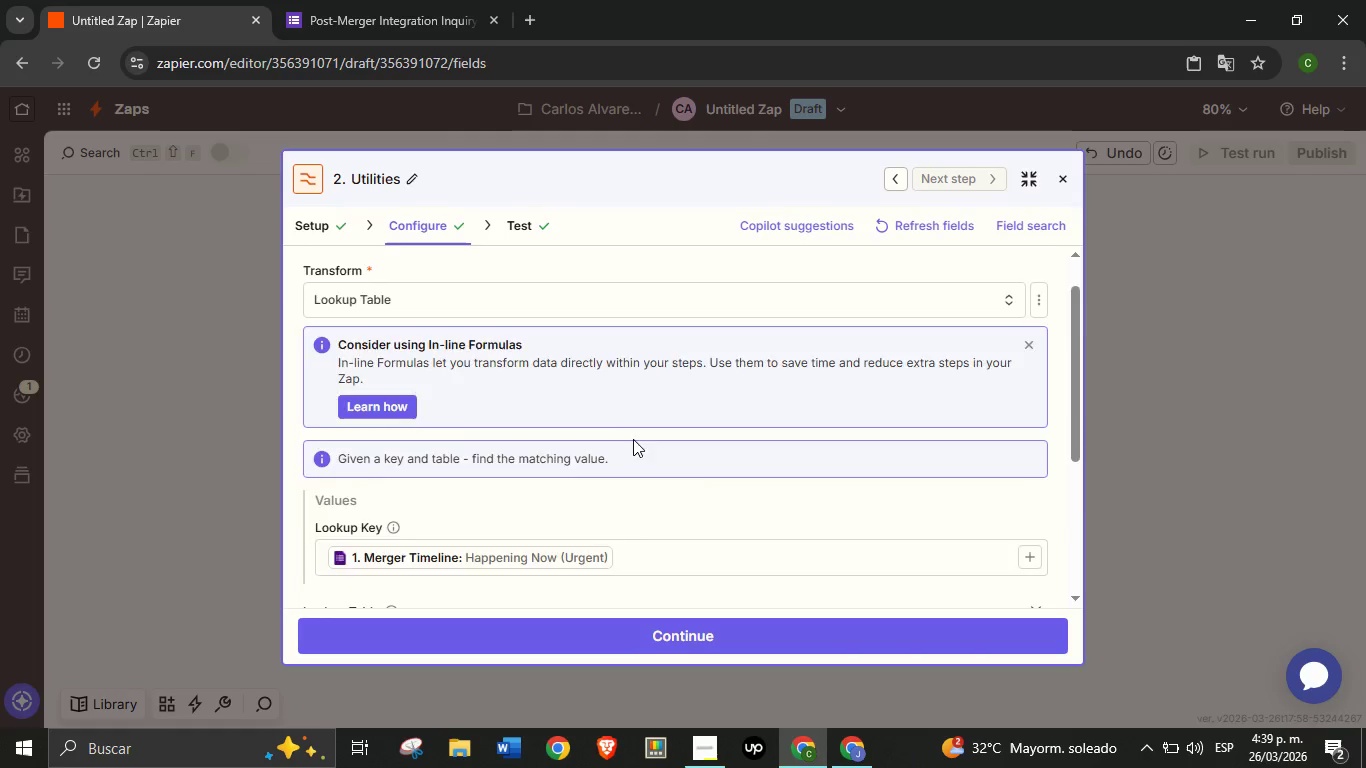 
scroll: coordinate [633, 432], scroll_direction: down, amount: 2.0
 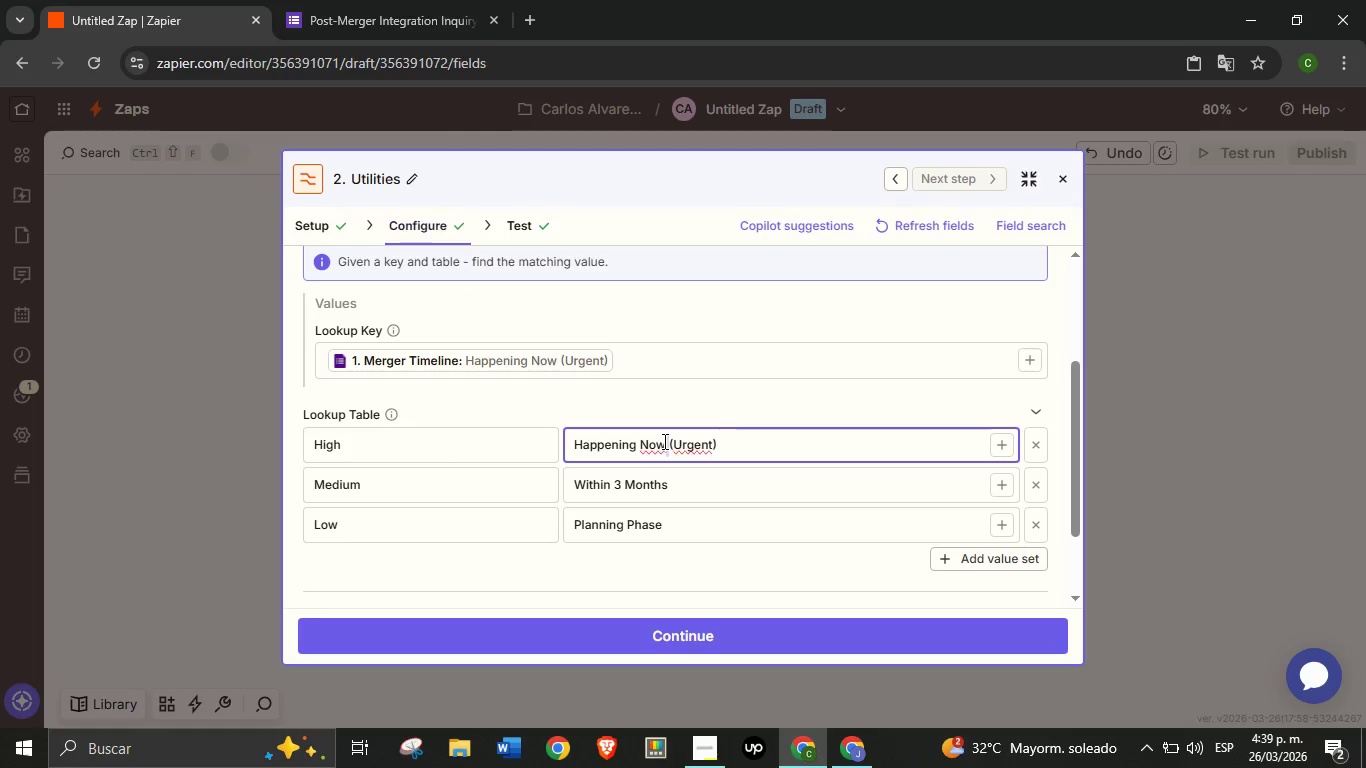 
double_click([663, 441])
 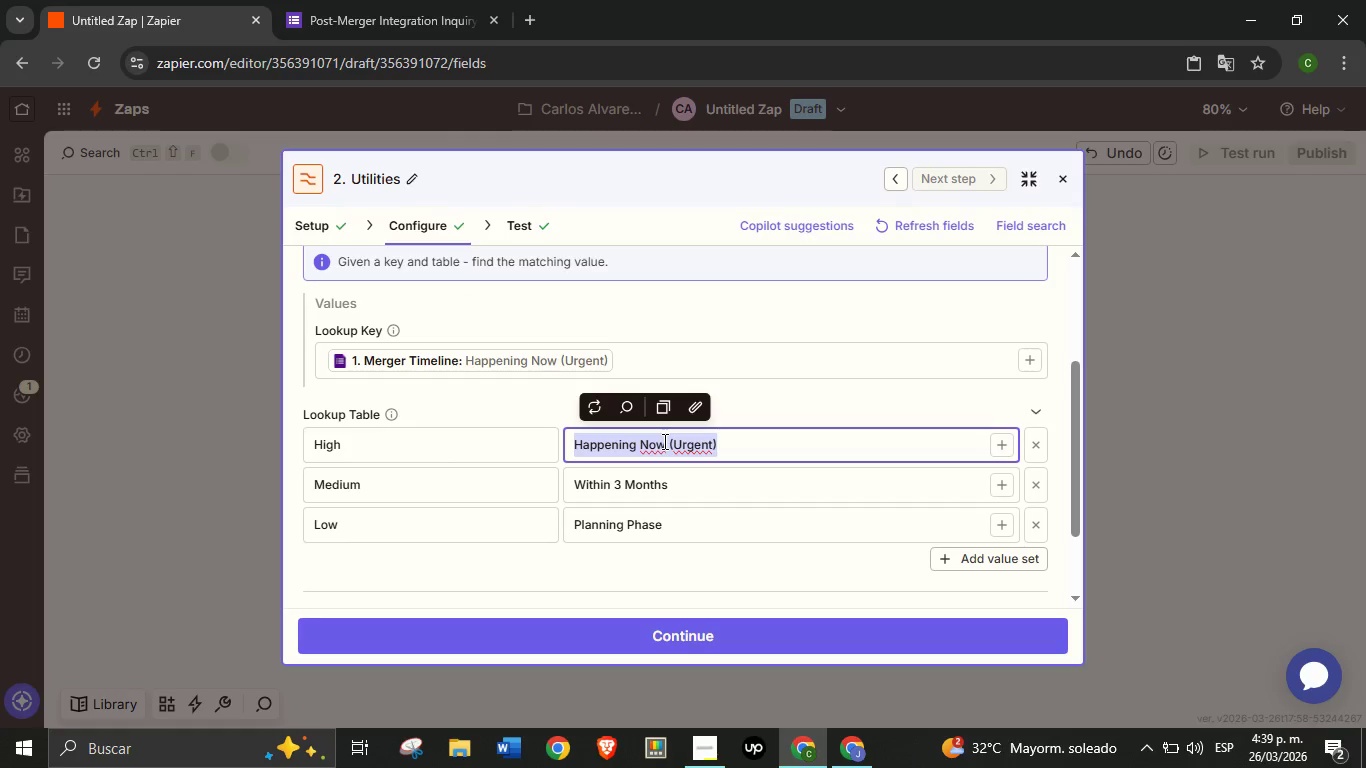 
triple_click([663, 441])
 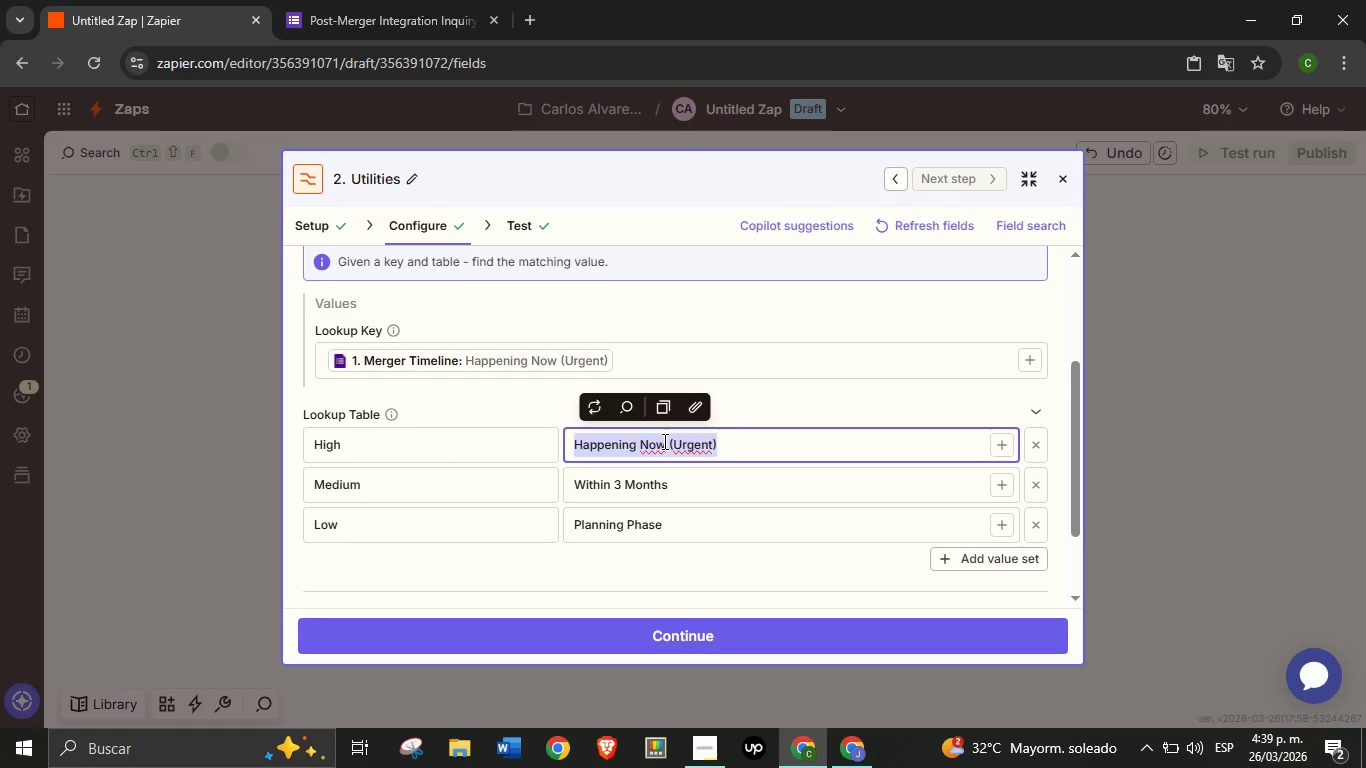 
key(Control+V)
 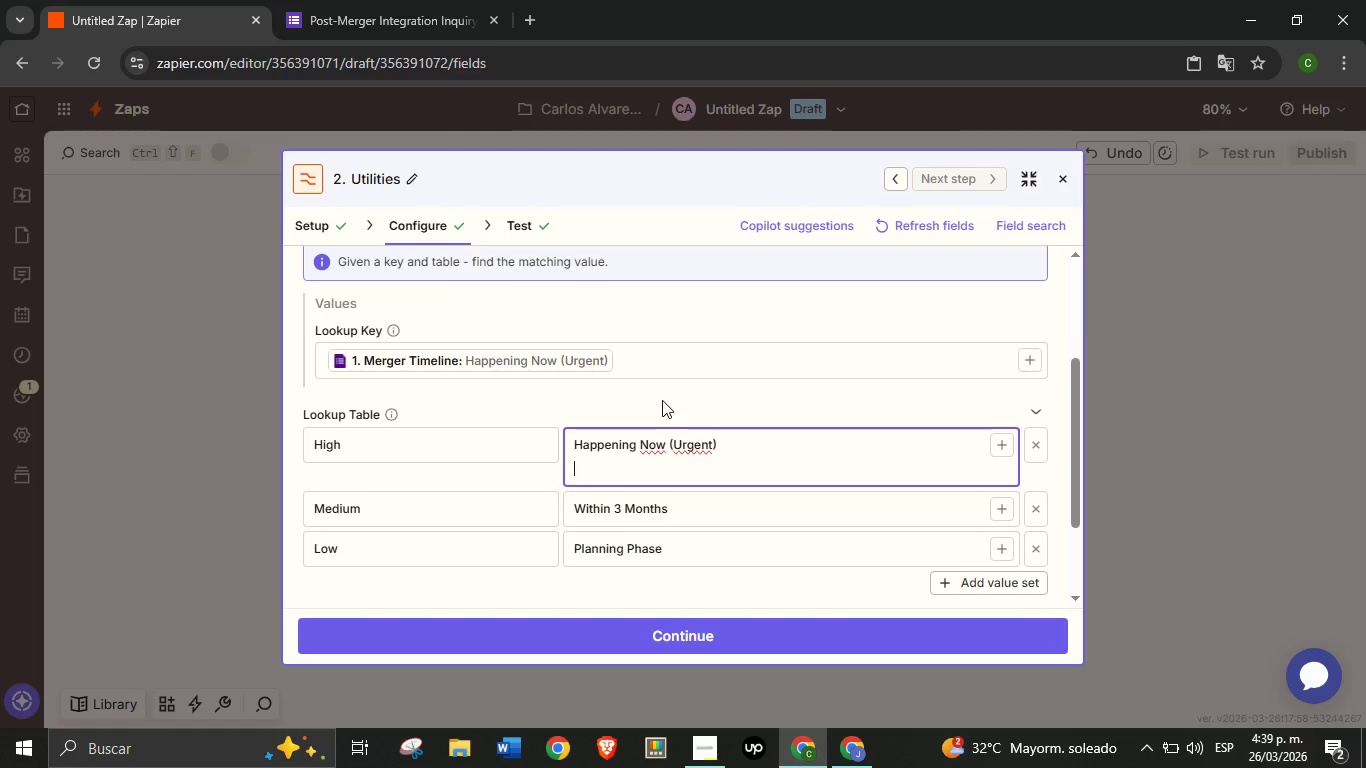 
key(Backspace)
 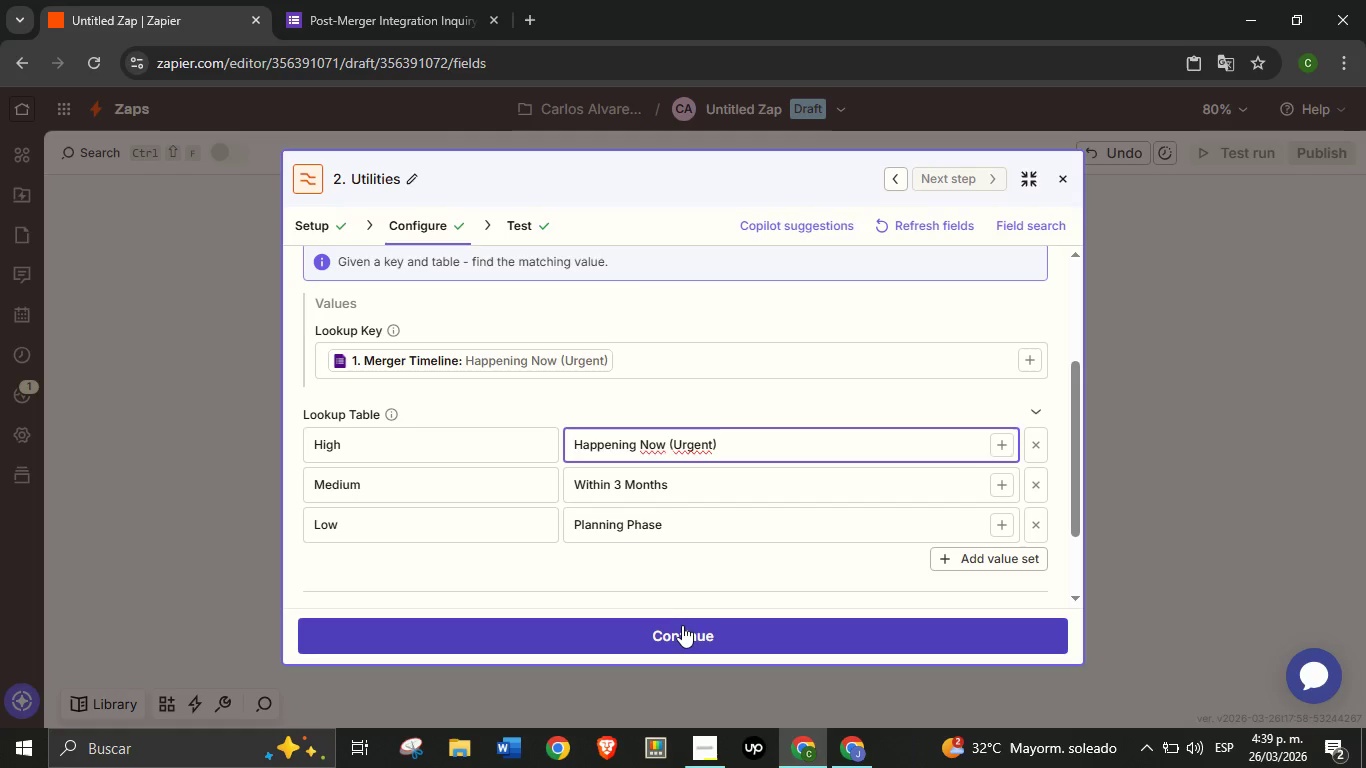 
left_click([682, 625])
 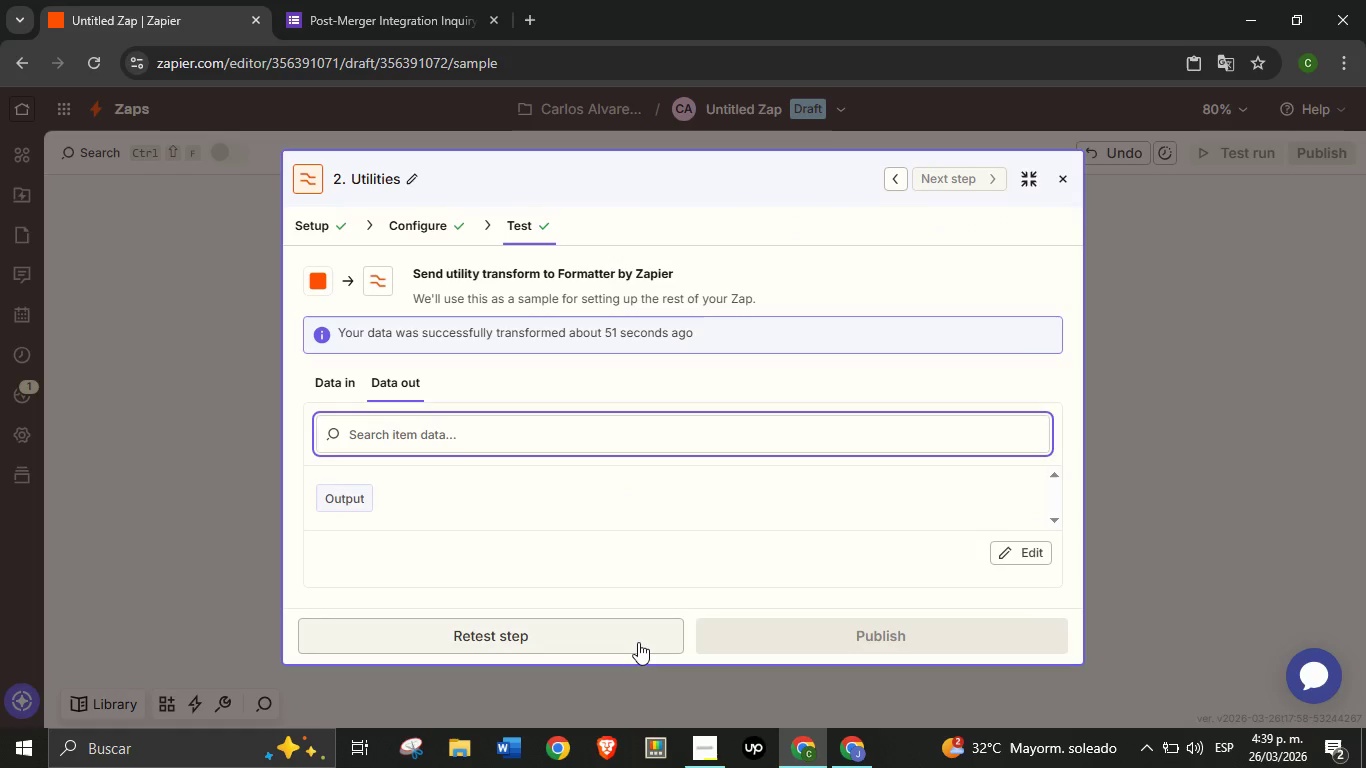 
left_click([638, 642])
 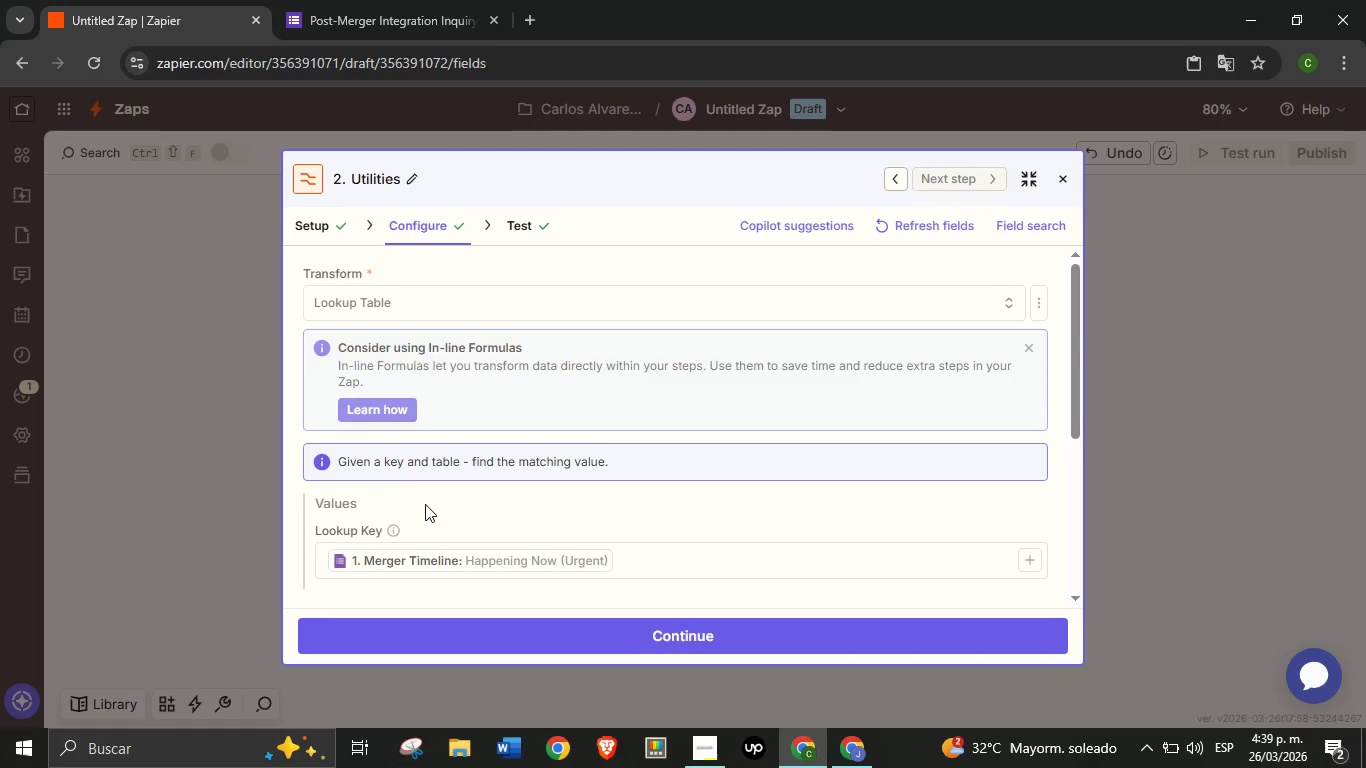 
scroll: coordinate [426, 518], scroll_direction: down, amount: 2.0
 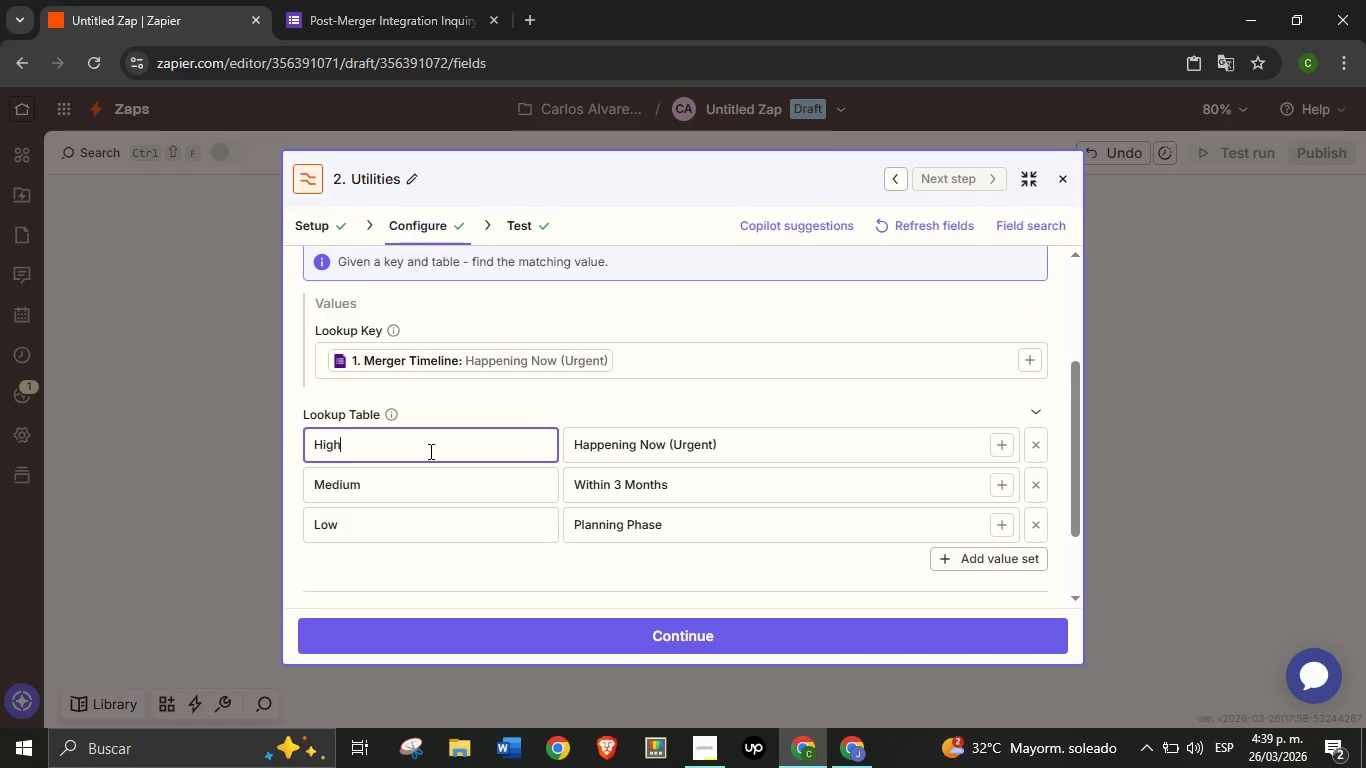 
double_click([429, 451])
 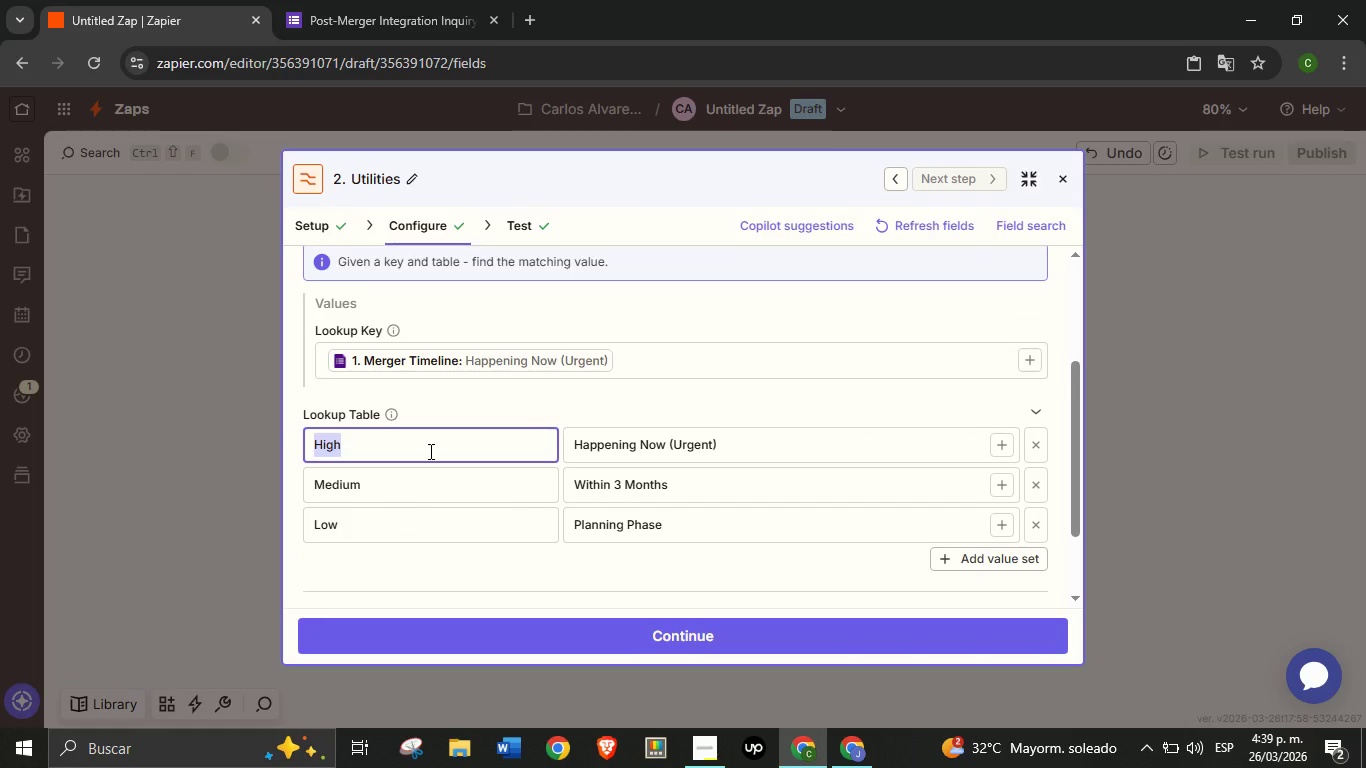 
triple_click([429, 451])
 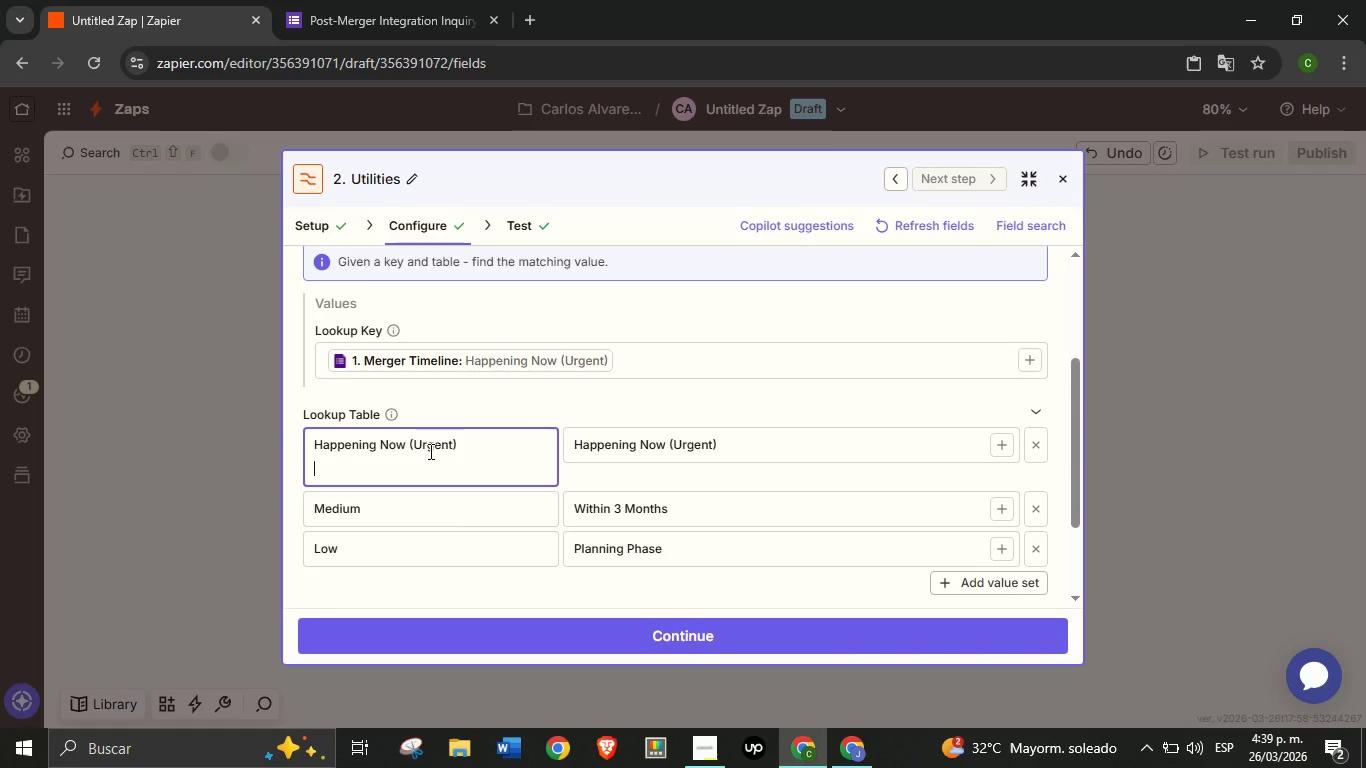 
key(Control+V)
 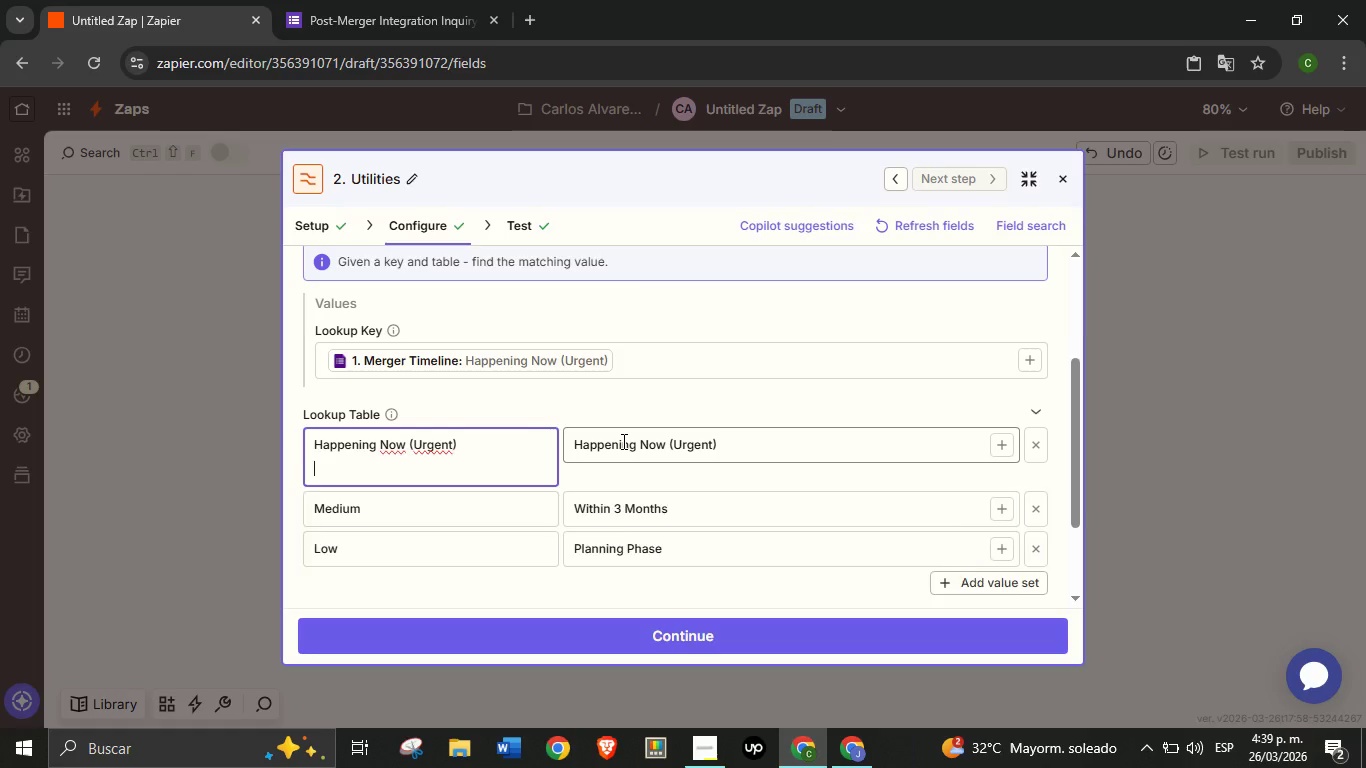 
key(Backspace)
 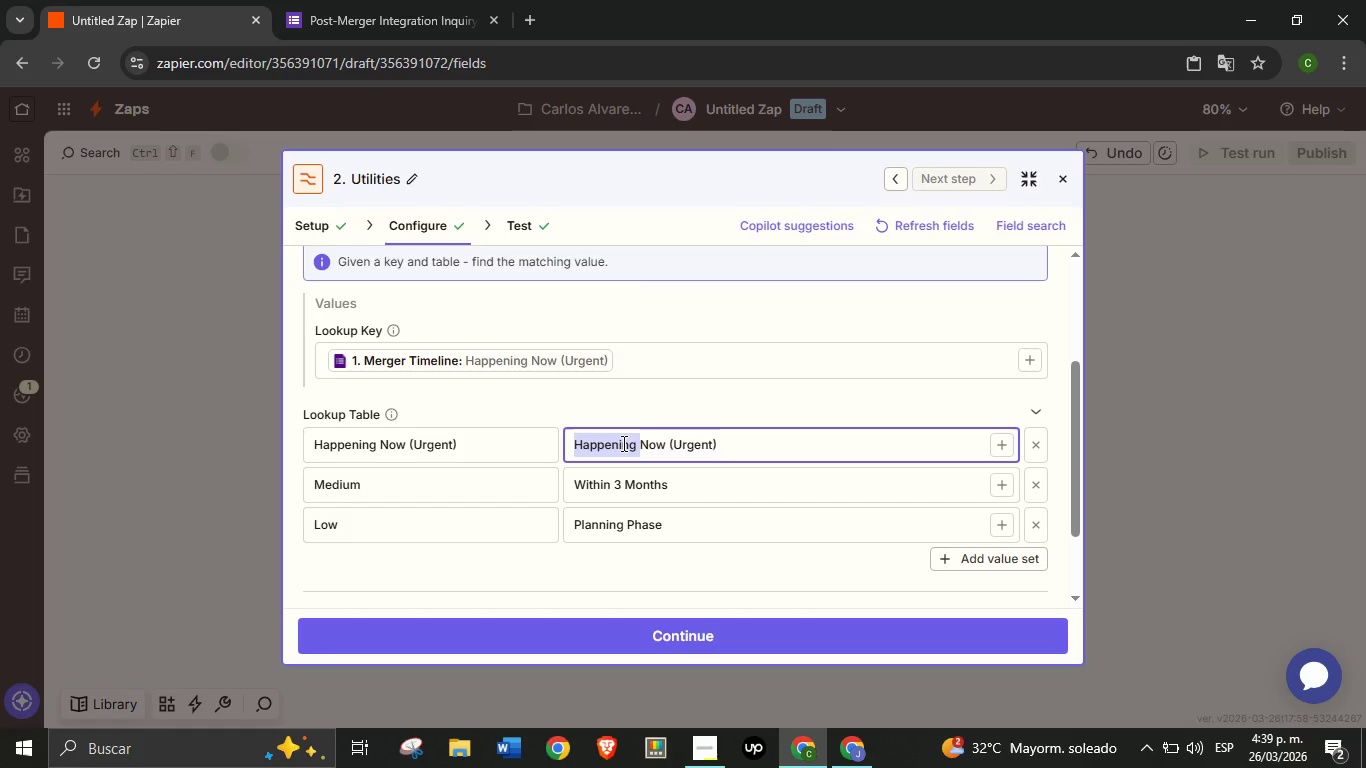 
double_click([622, 443])
 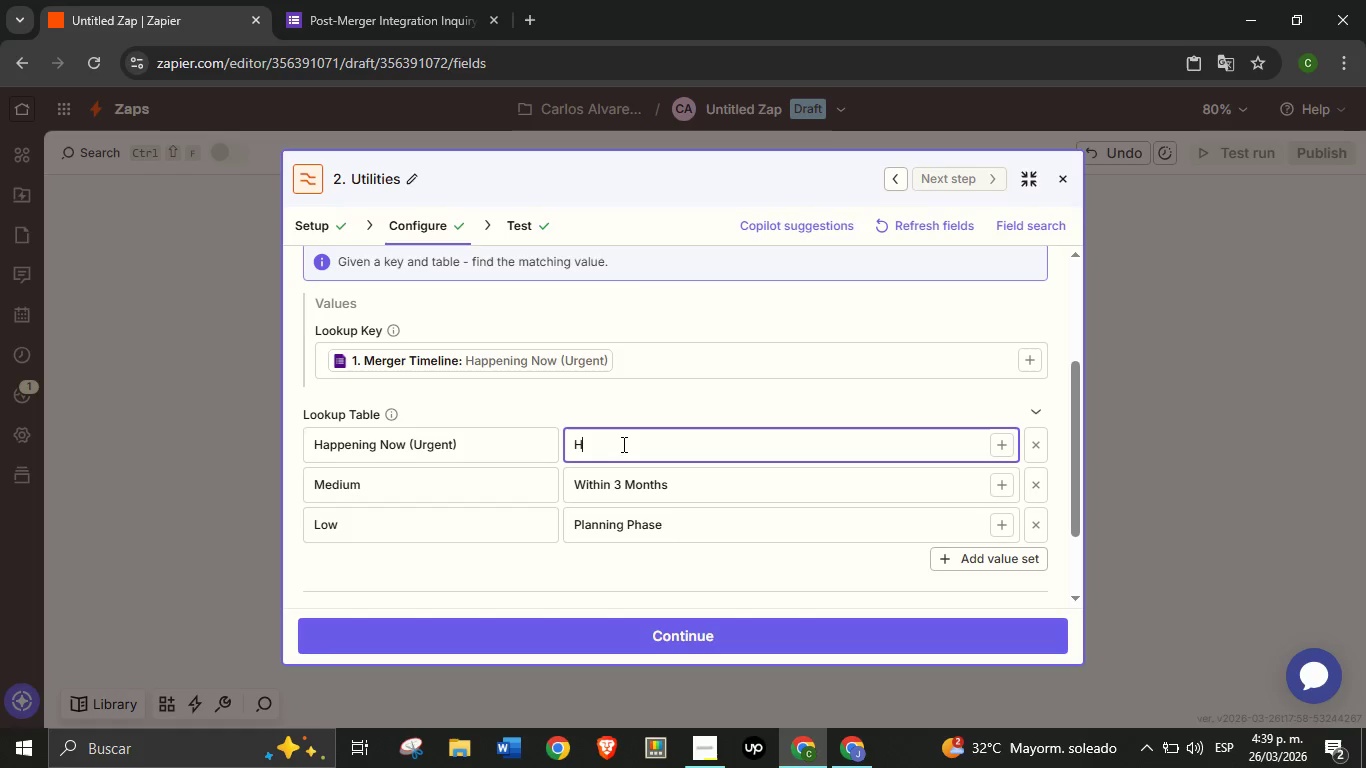 
type(High)
 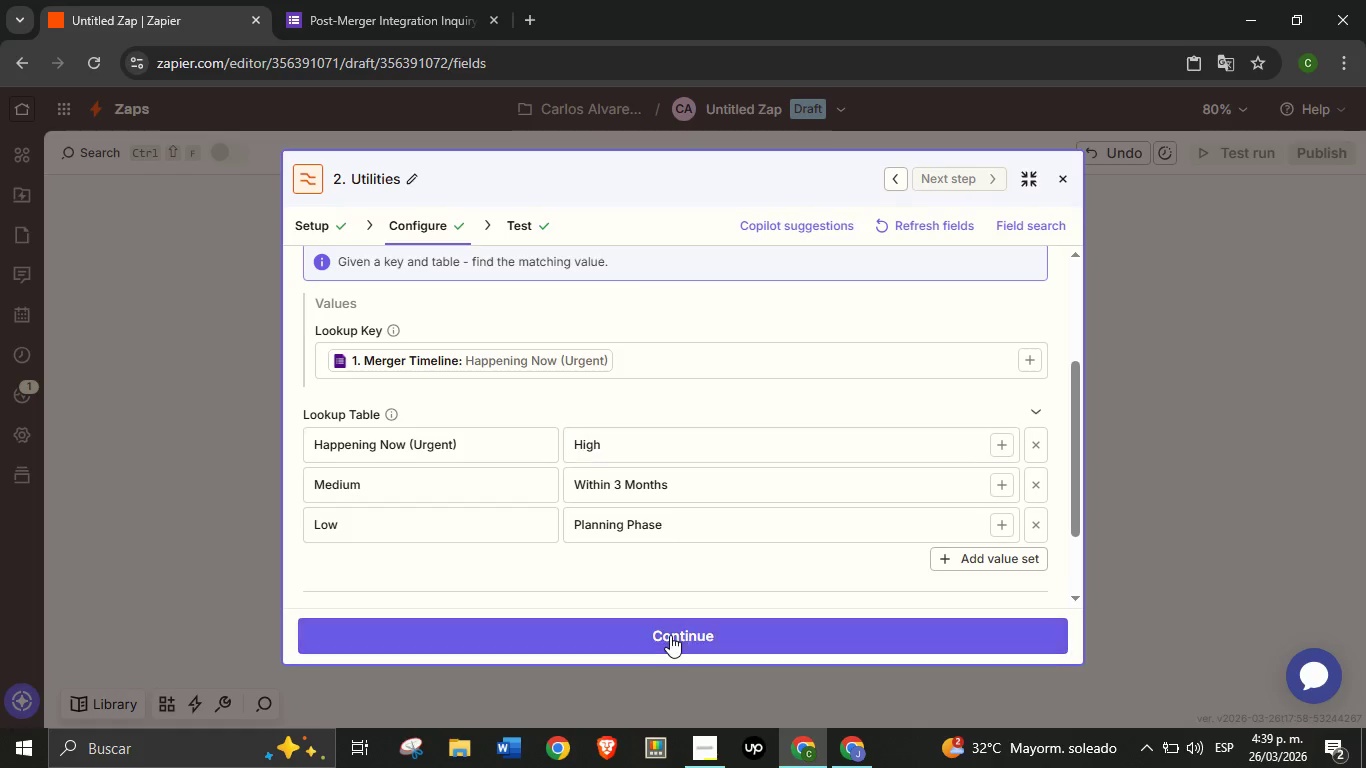 
left_click([670, 635])
 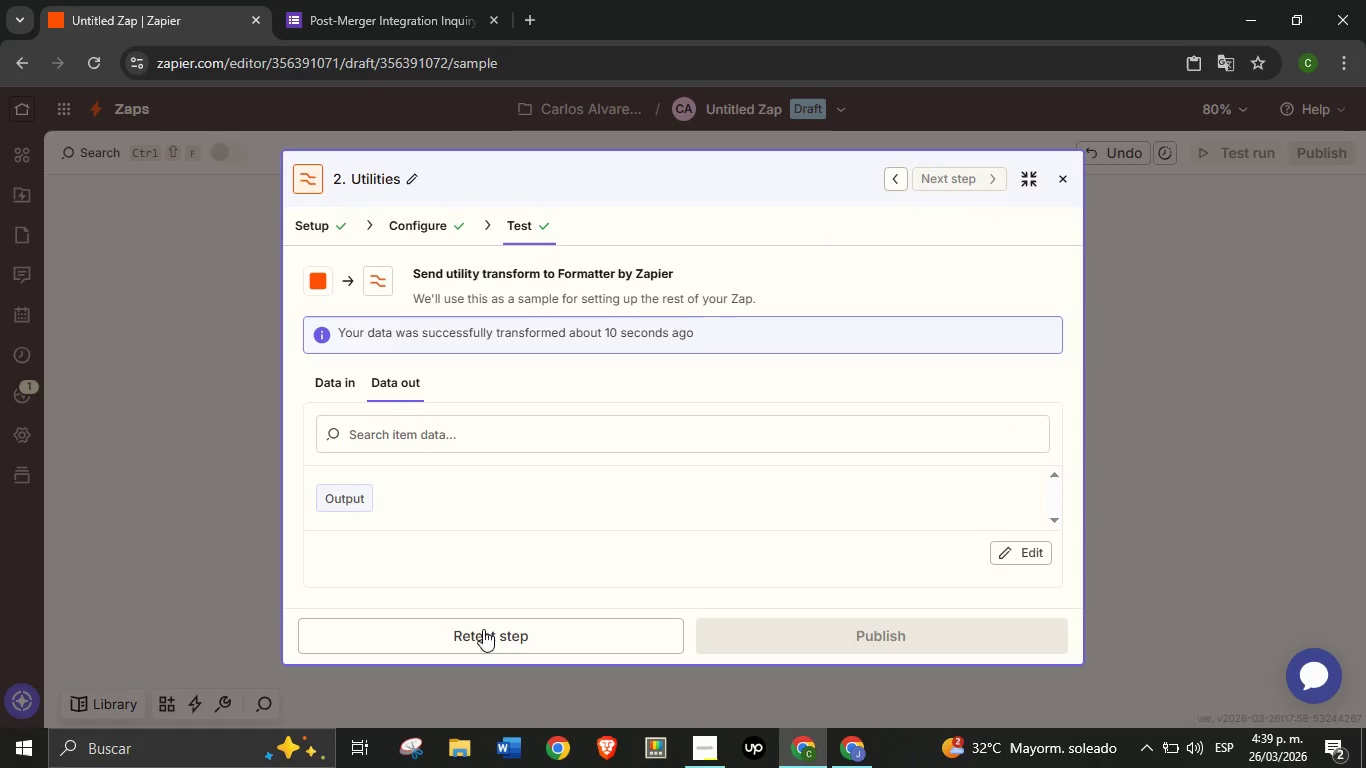 
left_click([483, 629])
 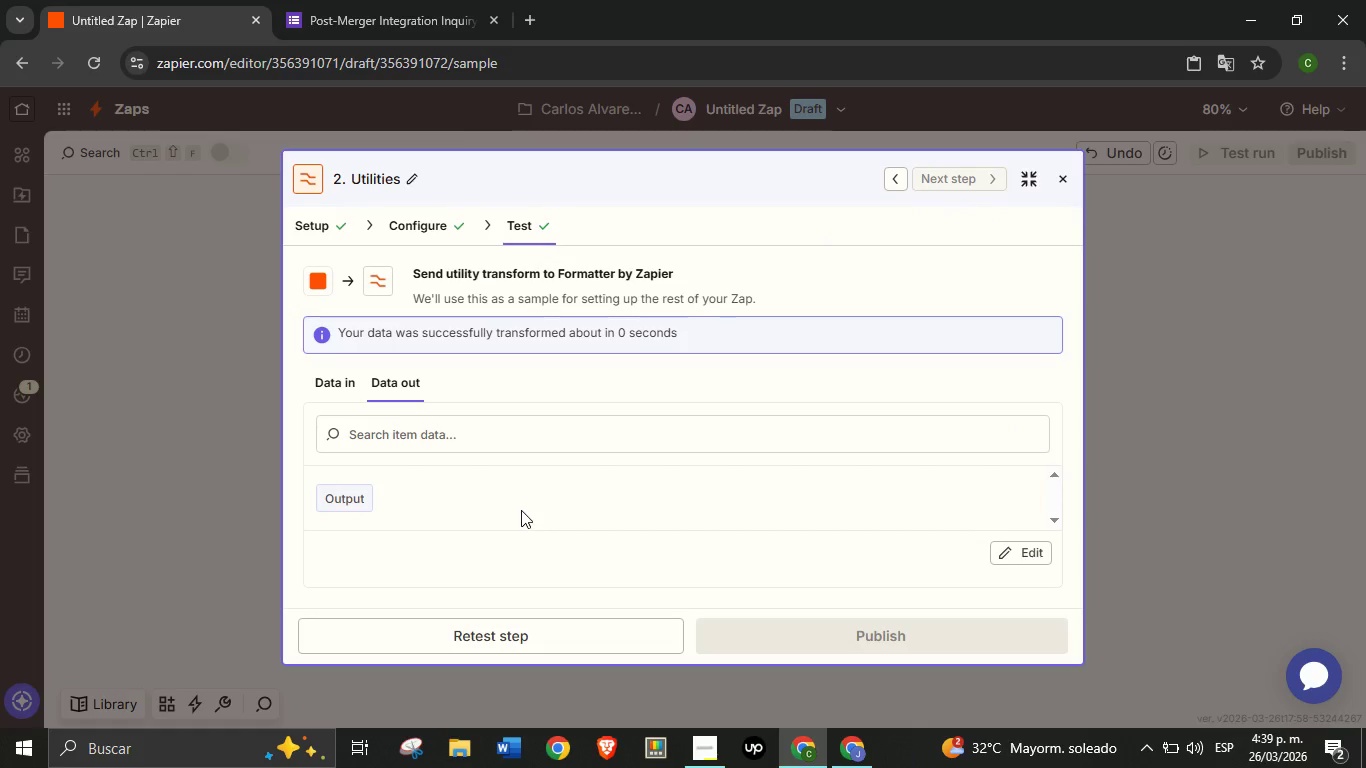 
scroll: coordinate [524, 508], scroll_direction: down, amount: 2.0
 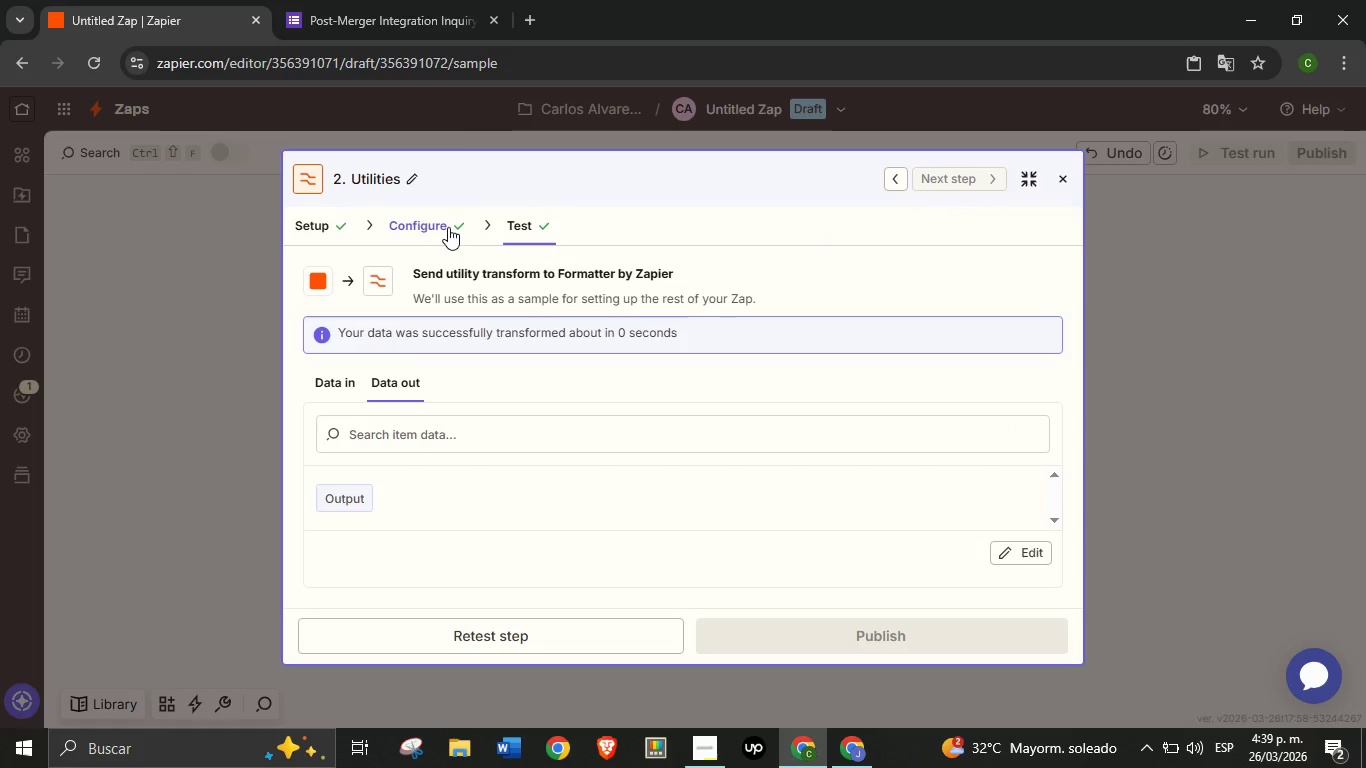 
left_click([448, 227])
 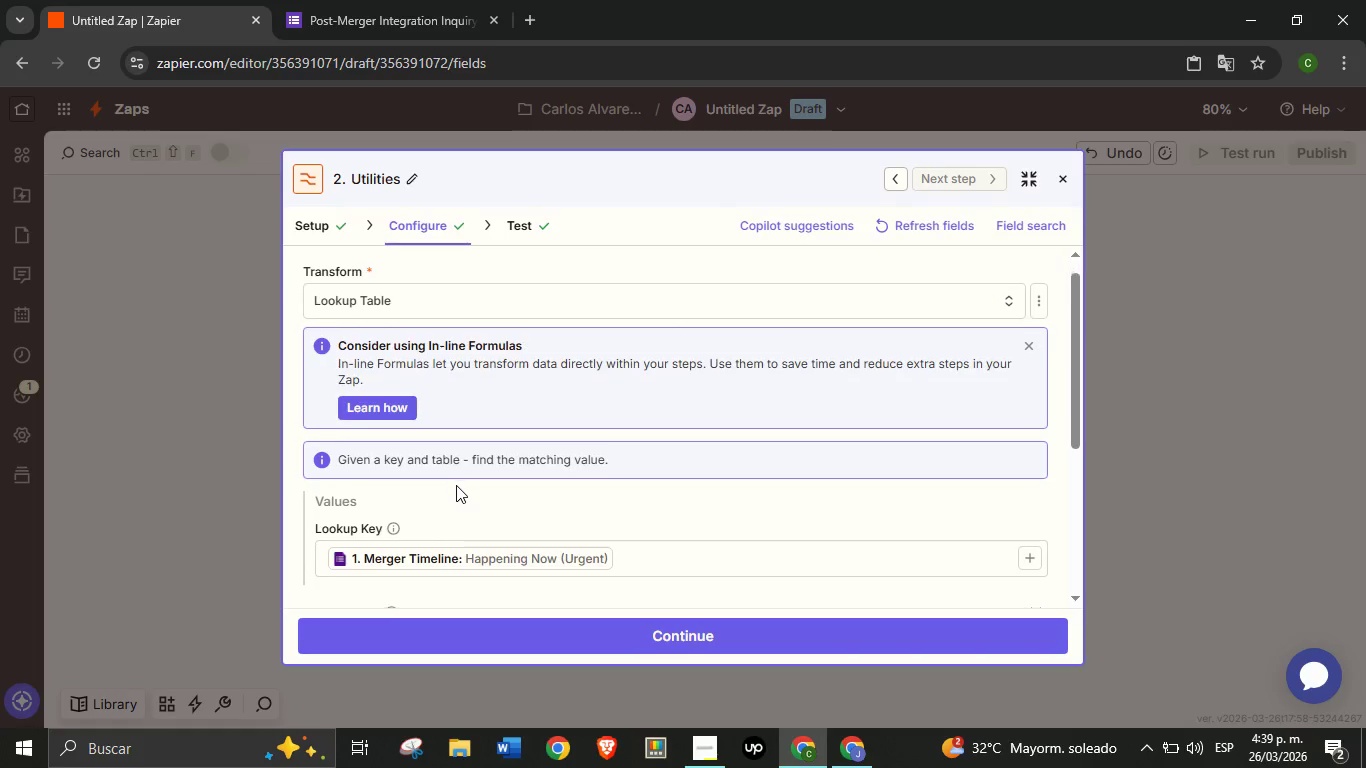 
scroll: coordinate [456, 485], scroll_direction: down, amount: 2.0
 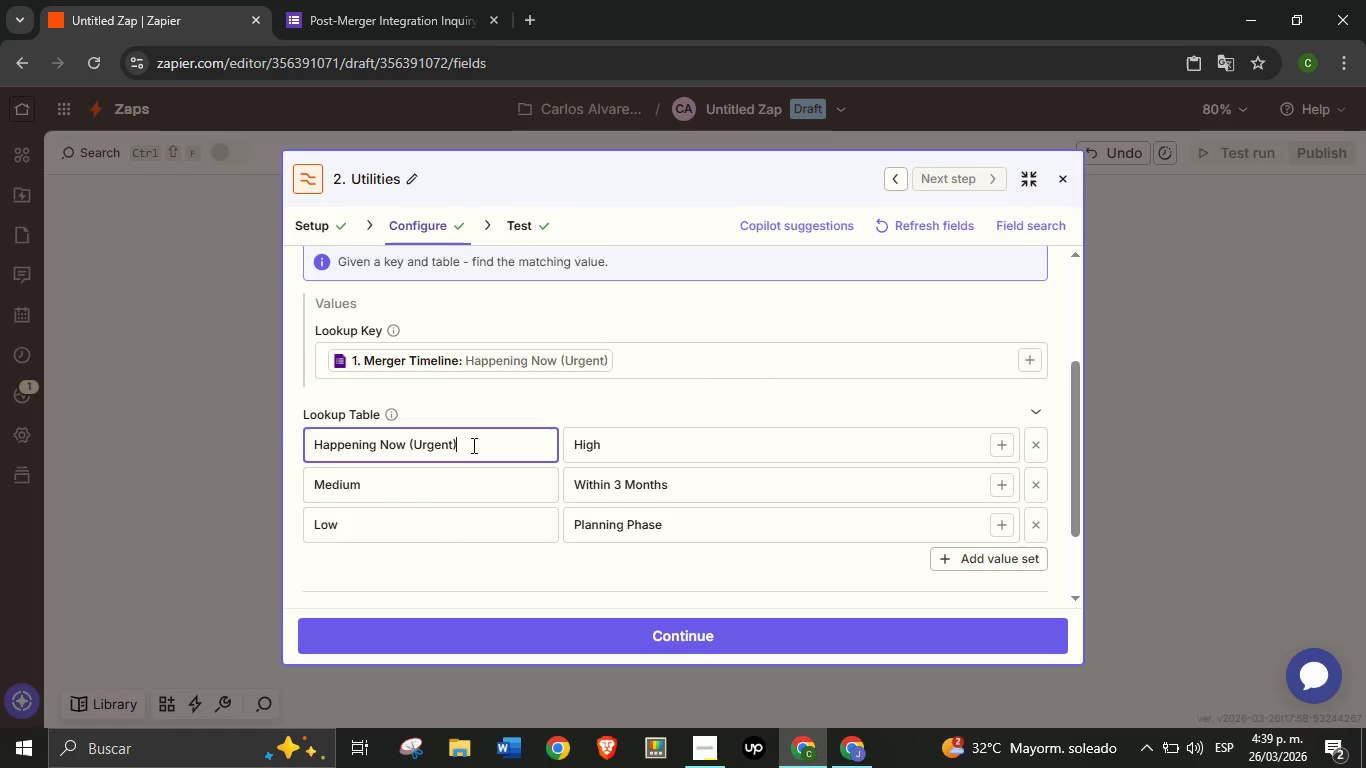 
left_click([472, 445])
 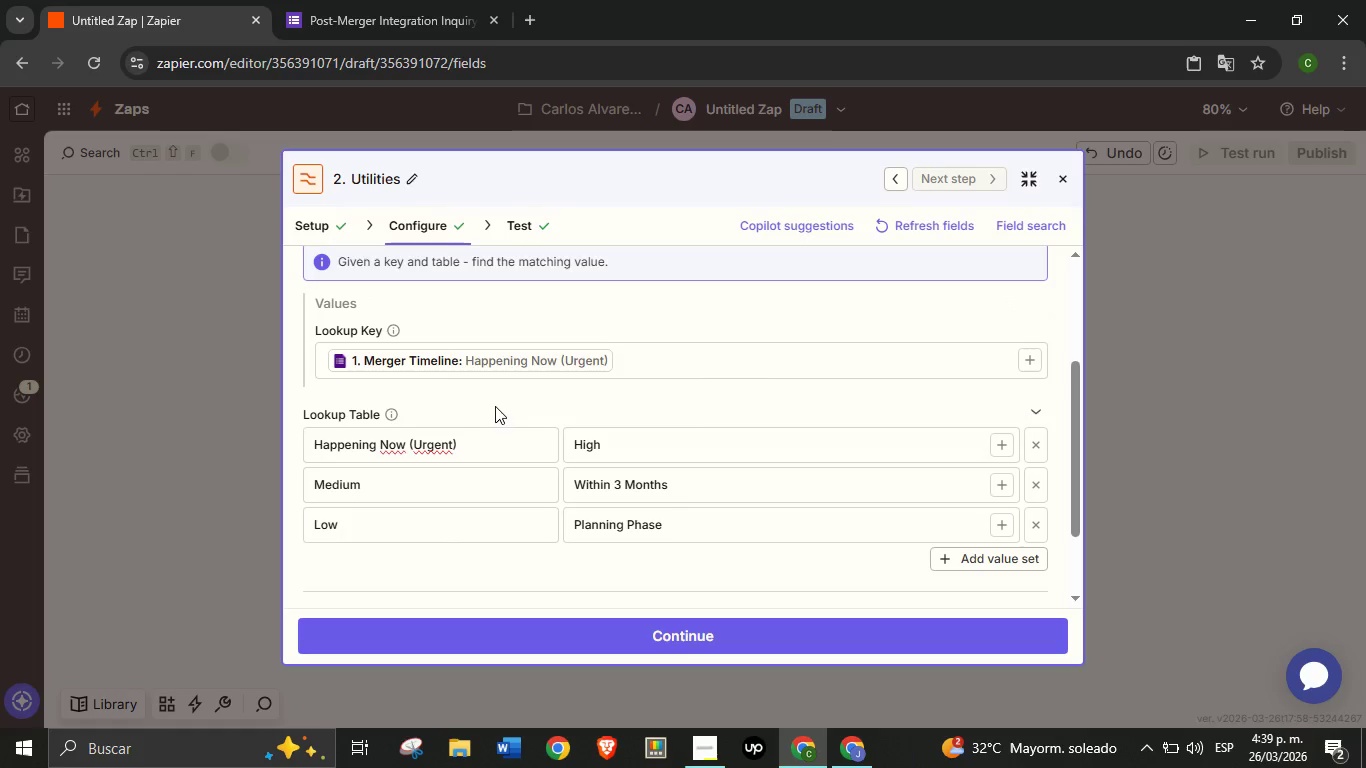 
left_click([495, 406])
 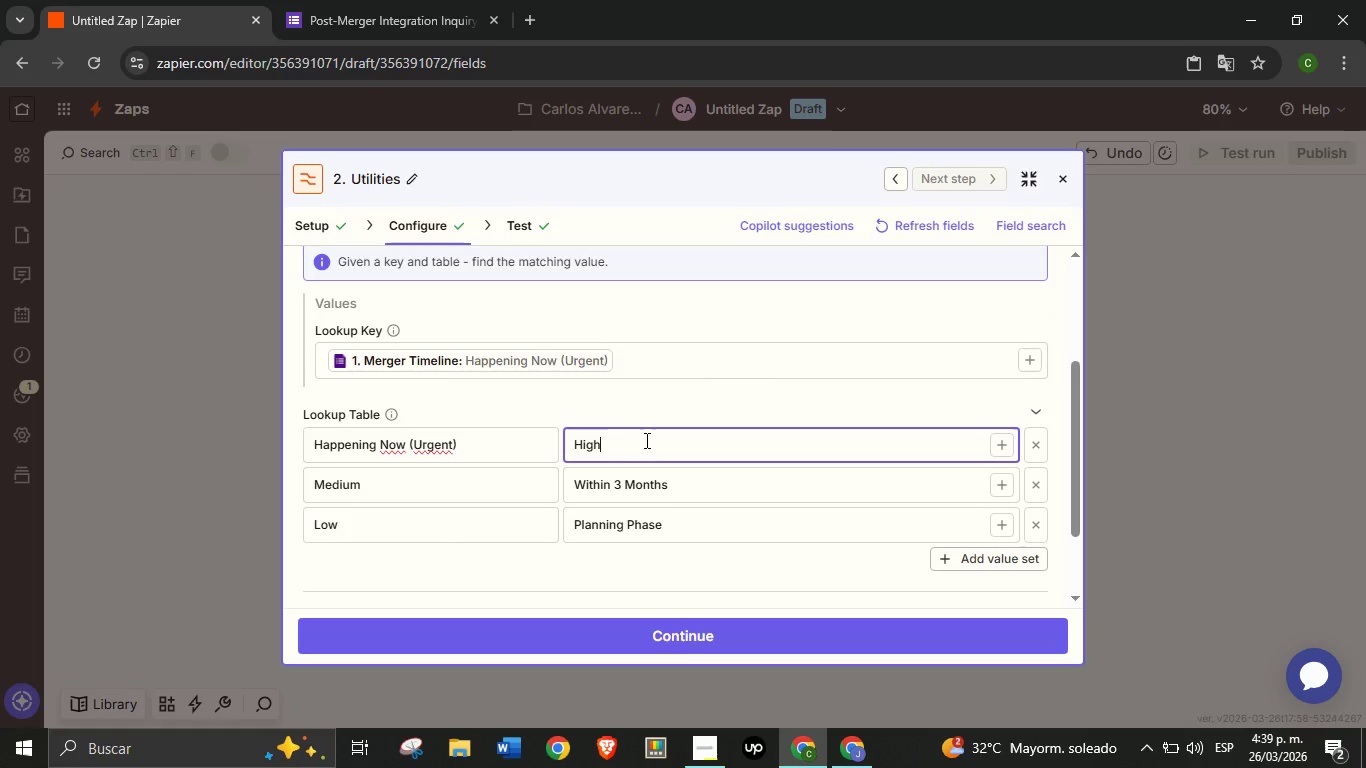 
left_click([645, 440])
 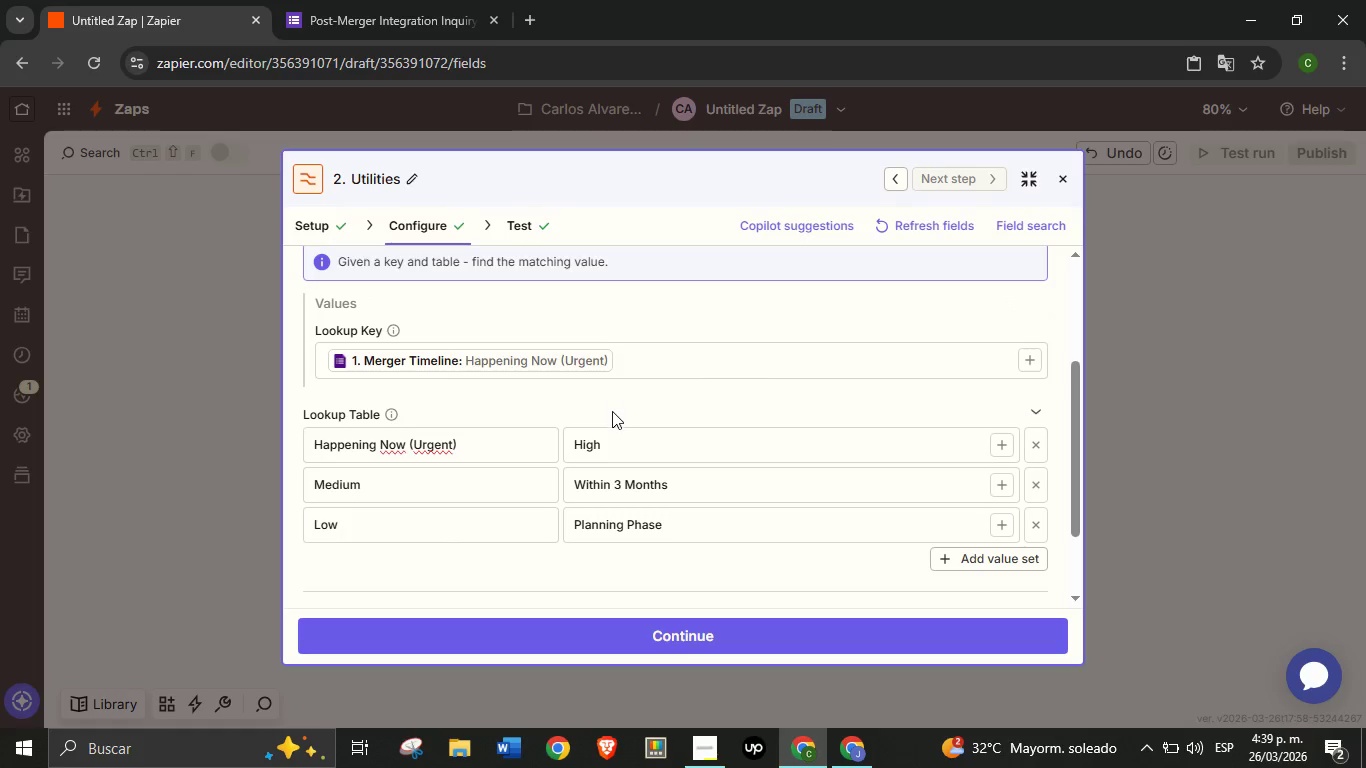 
left_click([612, 402])
 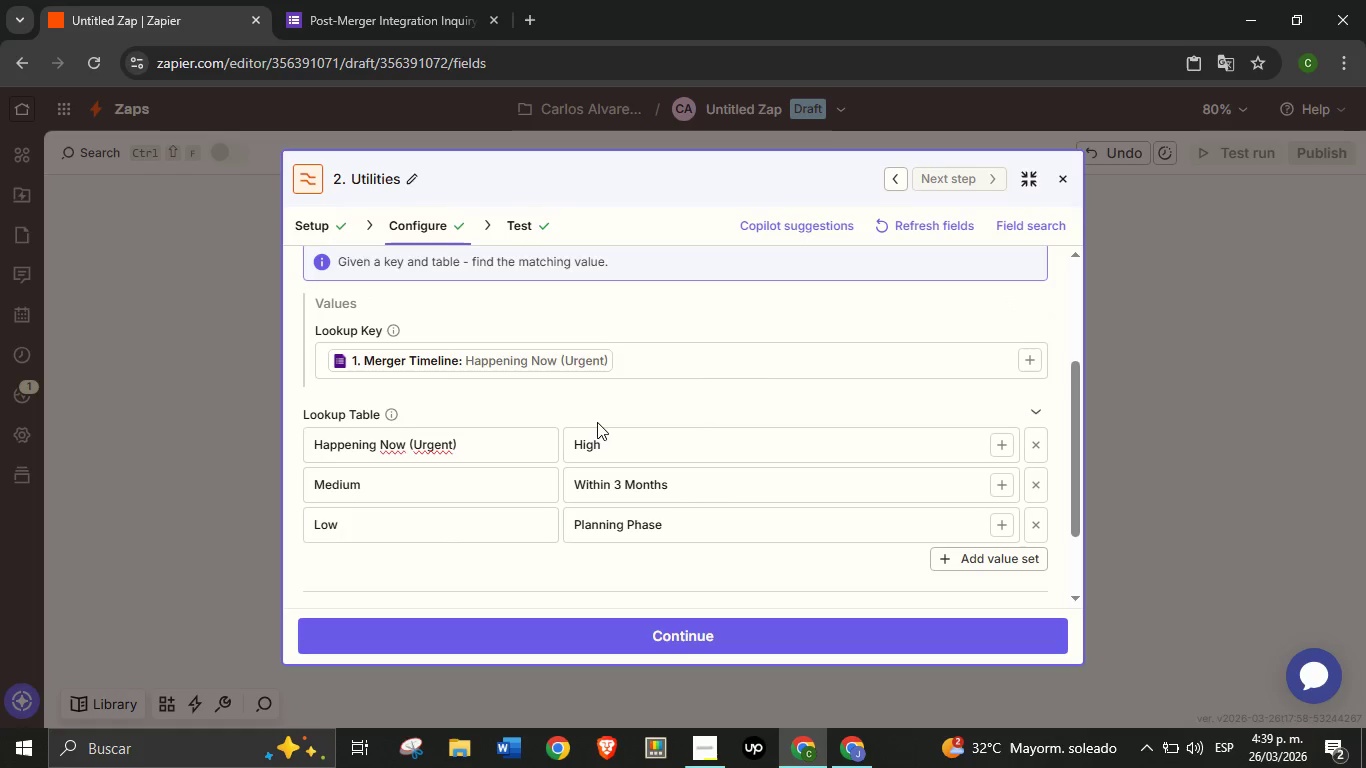 
double_click([597, 422])
 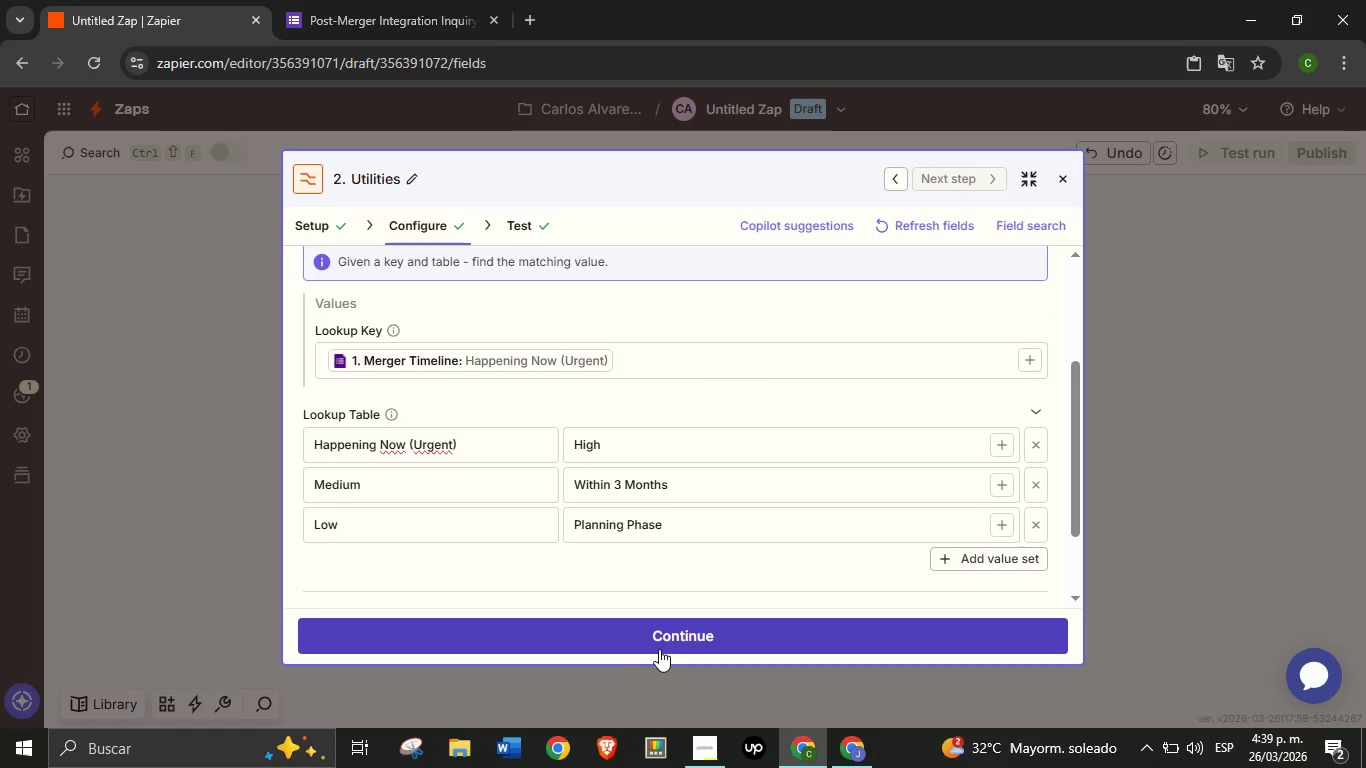 
left_click([663, 644])
 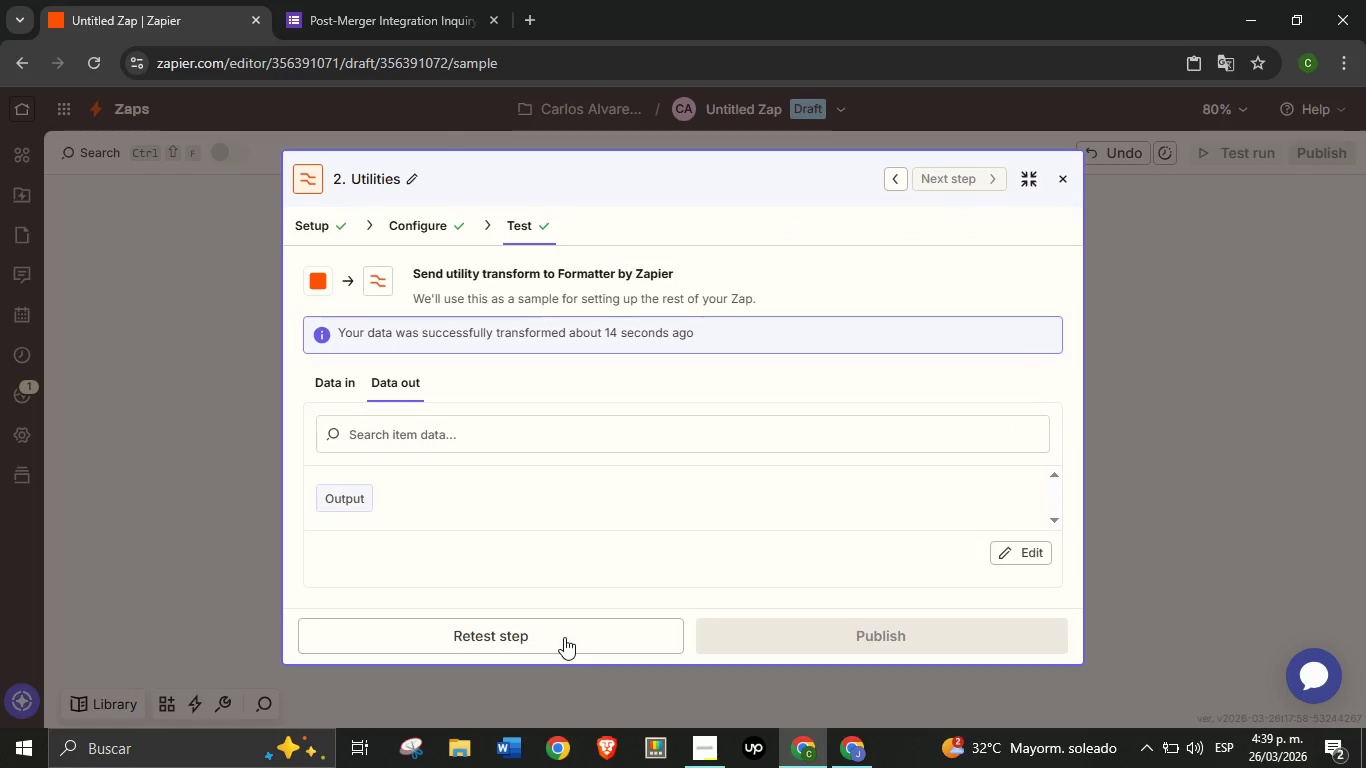 
left_click([564, 637])
 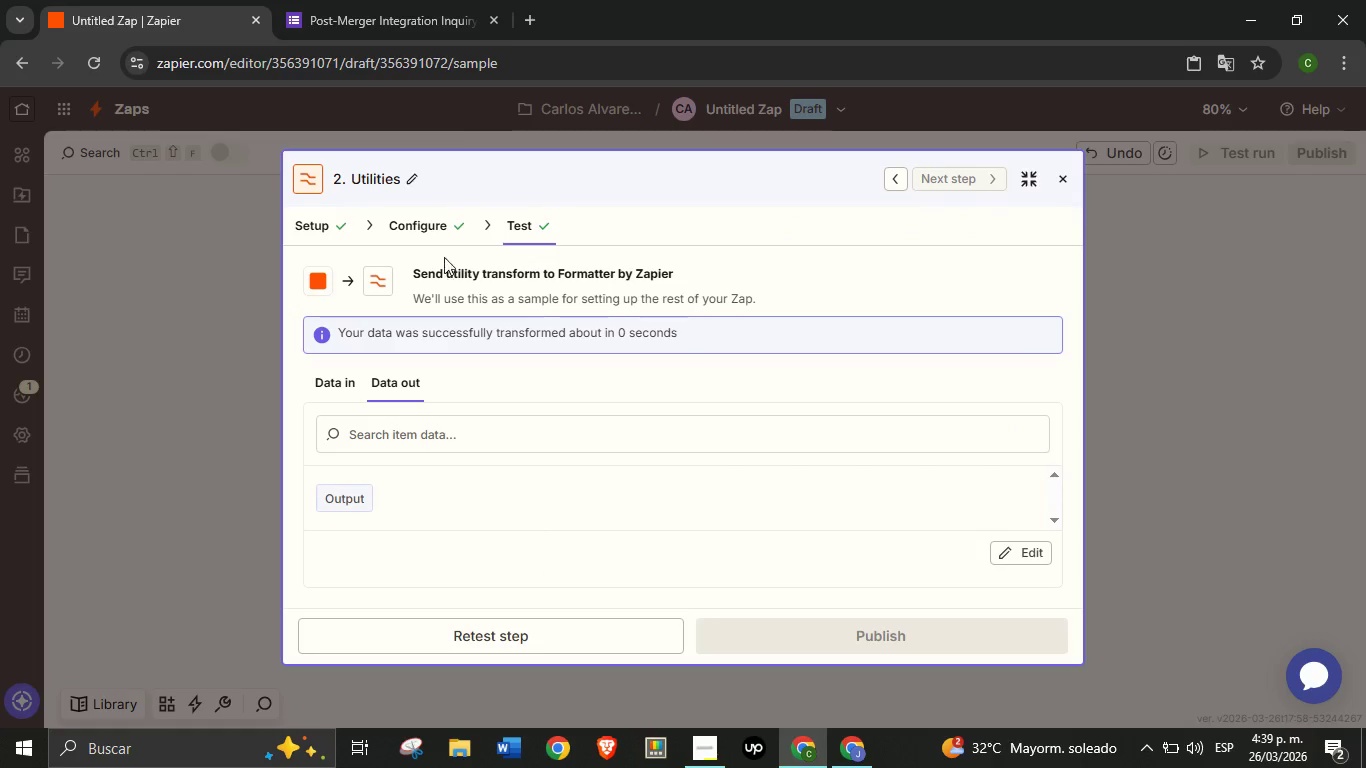 
left_click([444, 232])
 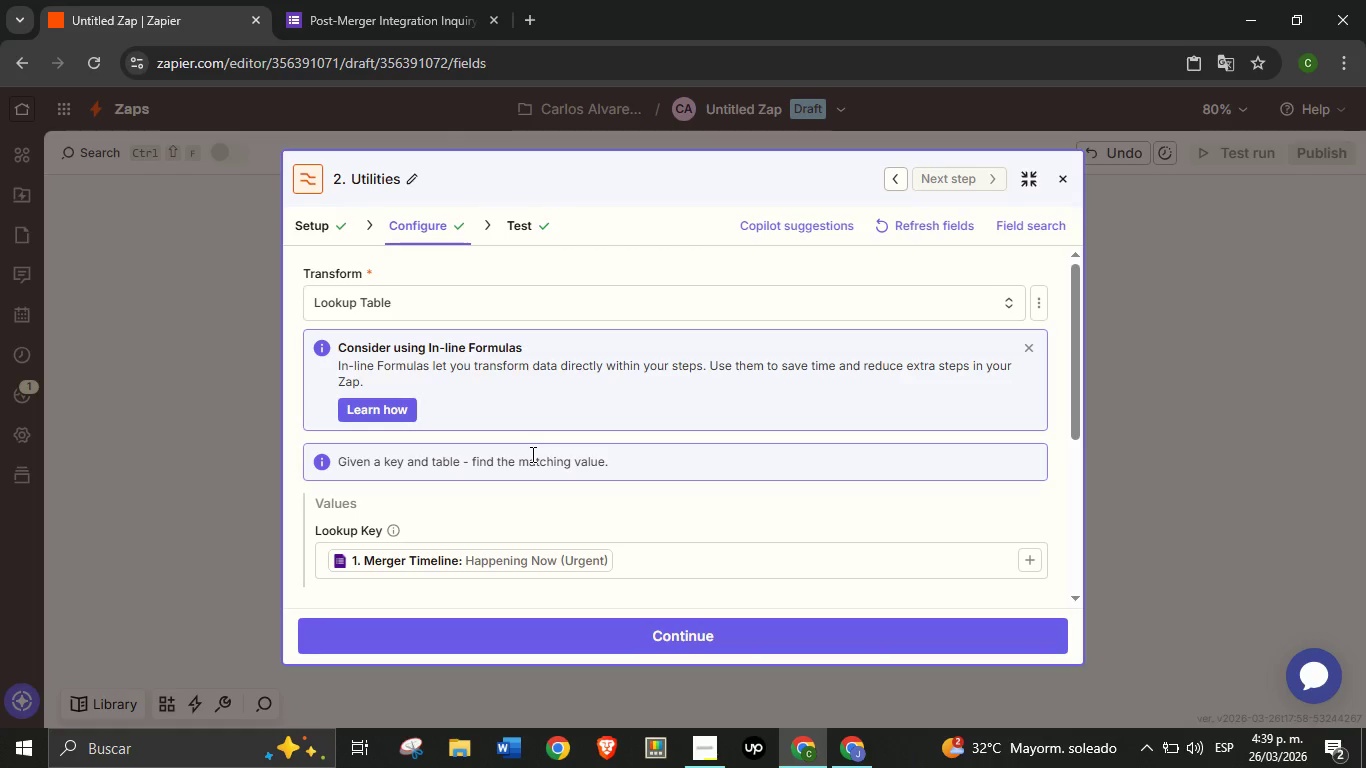 
hold_key(key=ControlLeft, duration=0.66)
 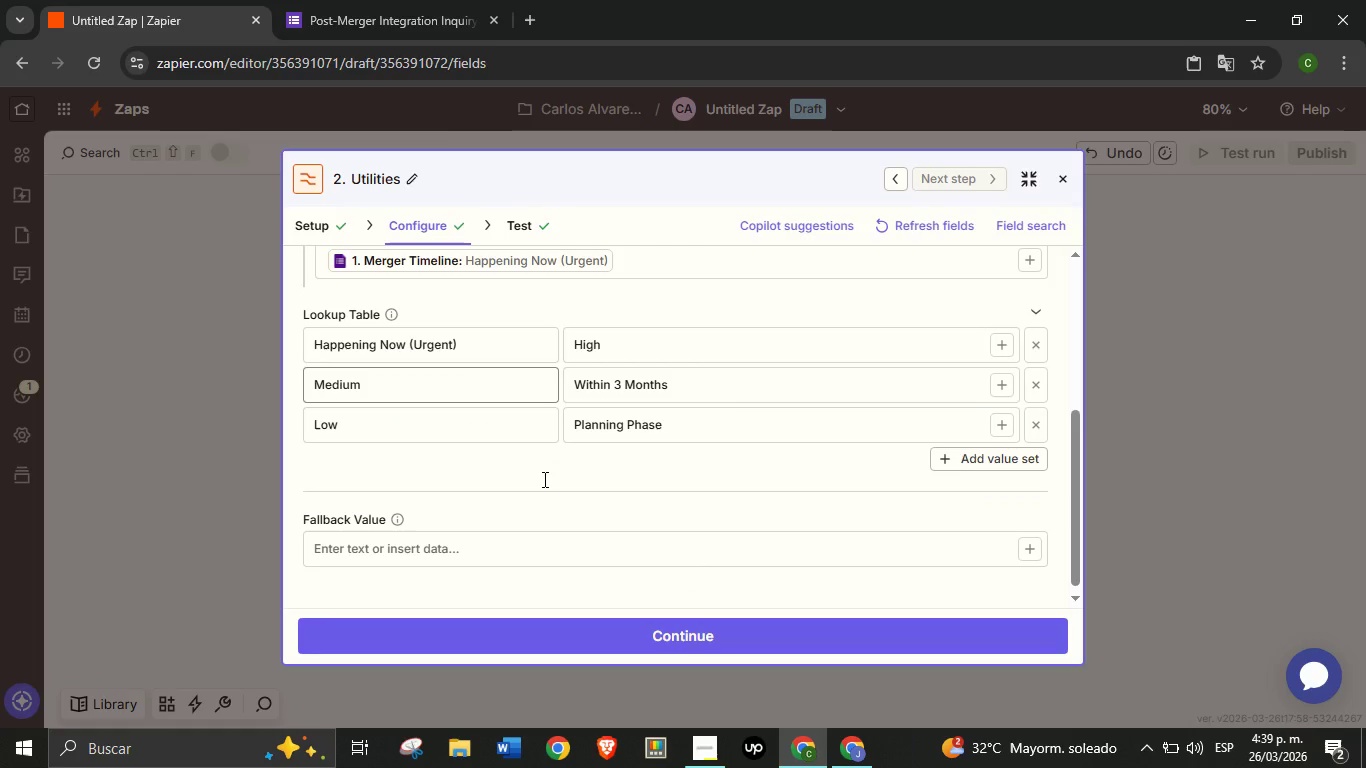 
scroll: coordinate [543, 477], scroll_direction: down, amount: 3.0
 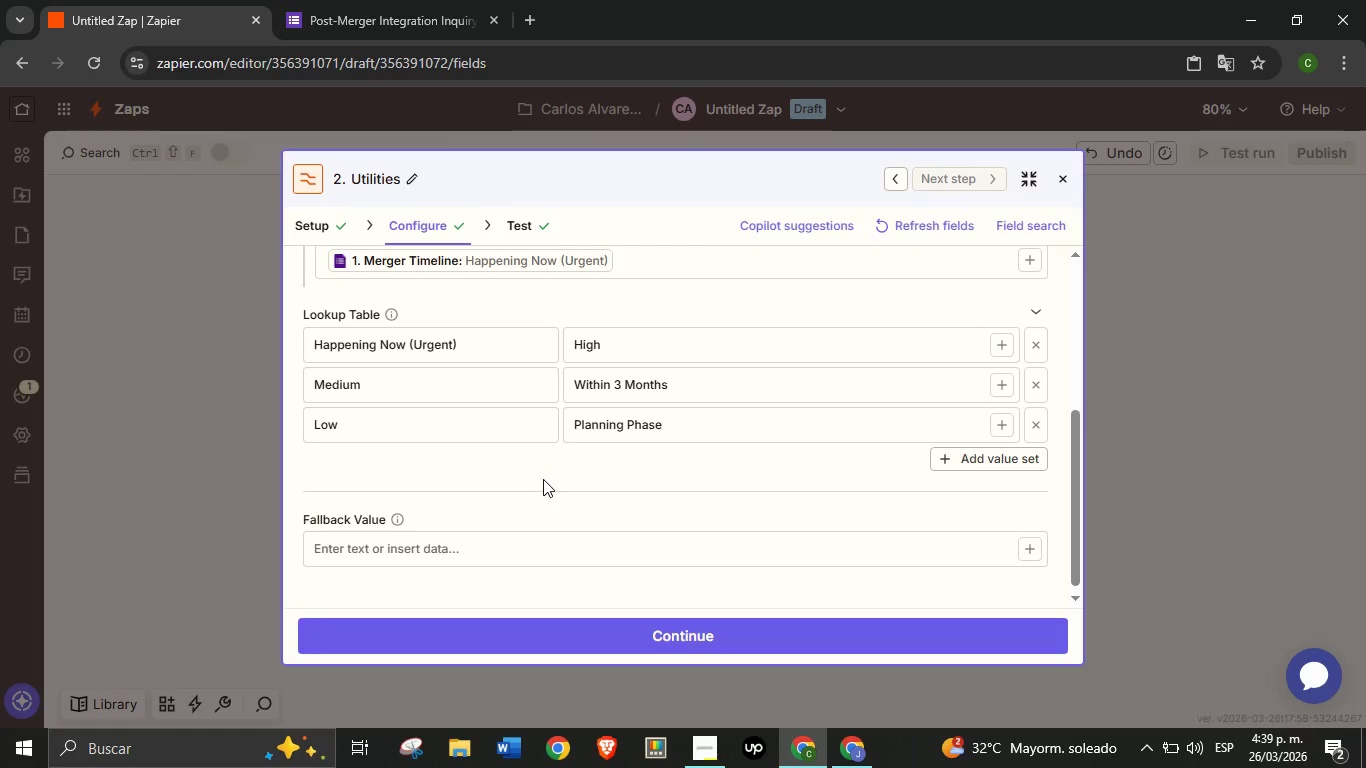 
key(Control+Z)
 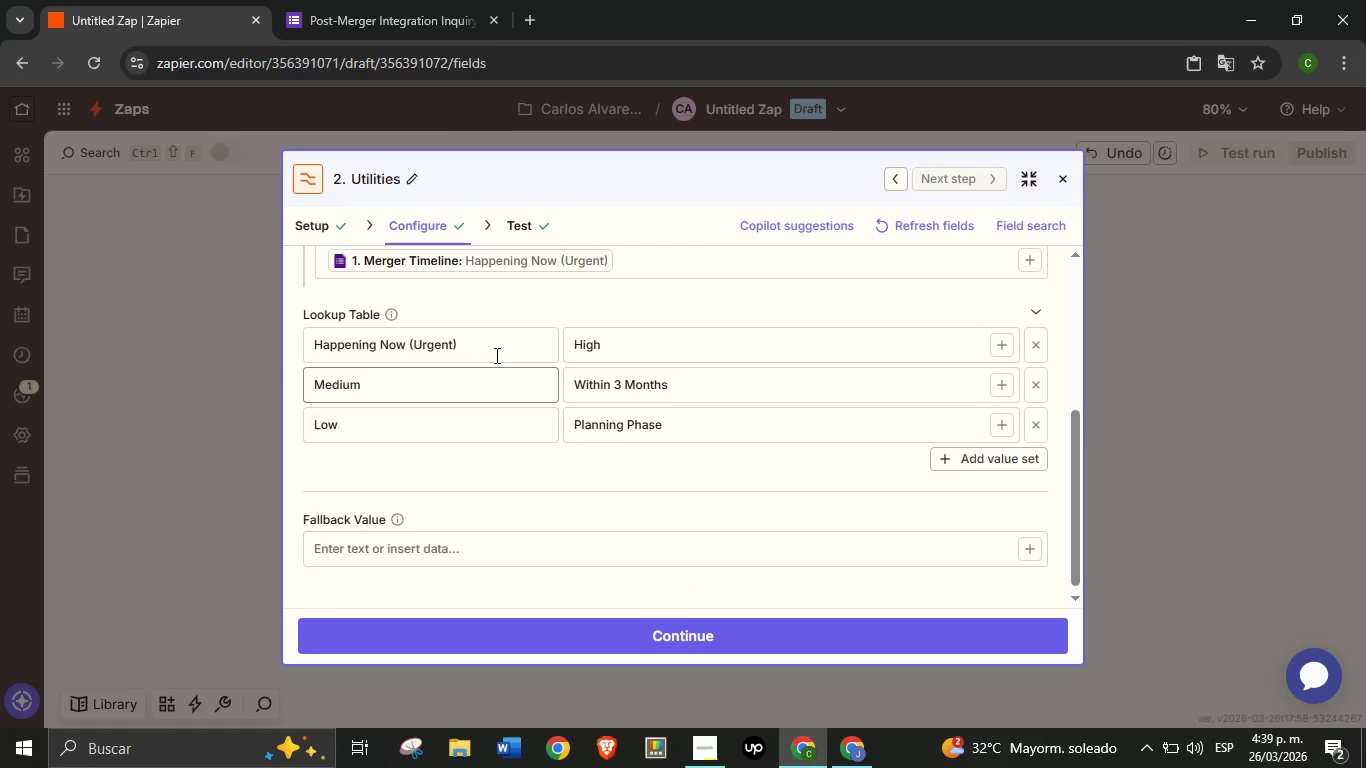 
key(Control+Z)
 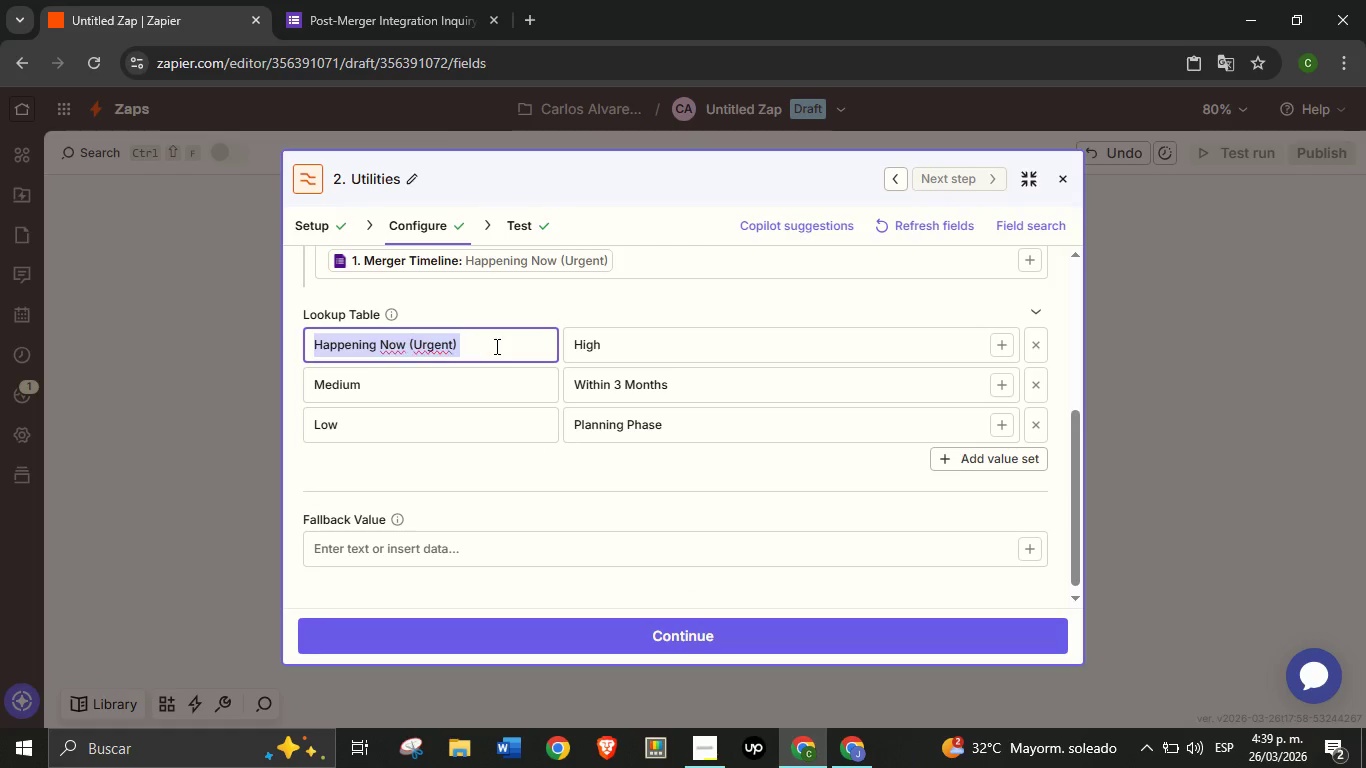 
double_click([495, 347])
 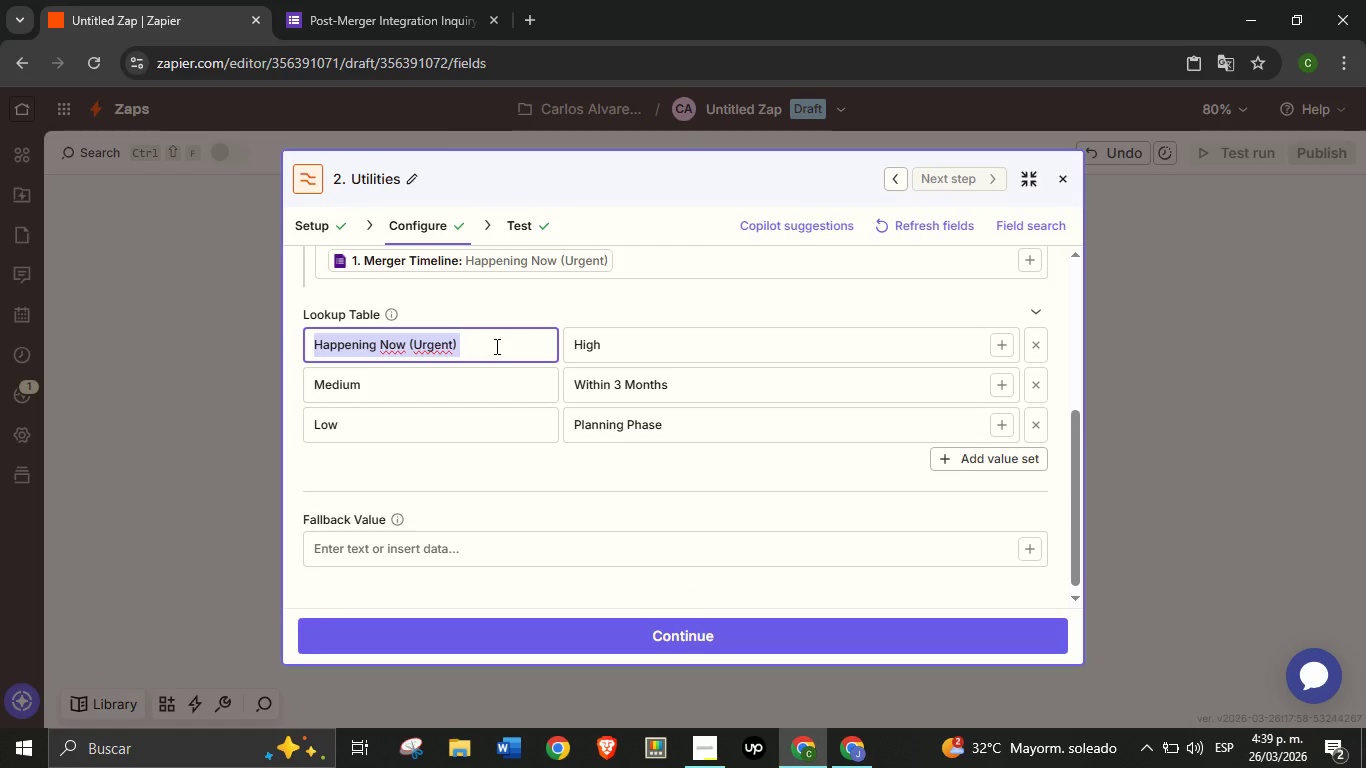 
triple_click([495, 346])
 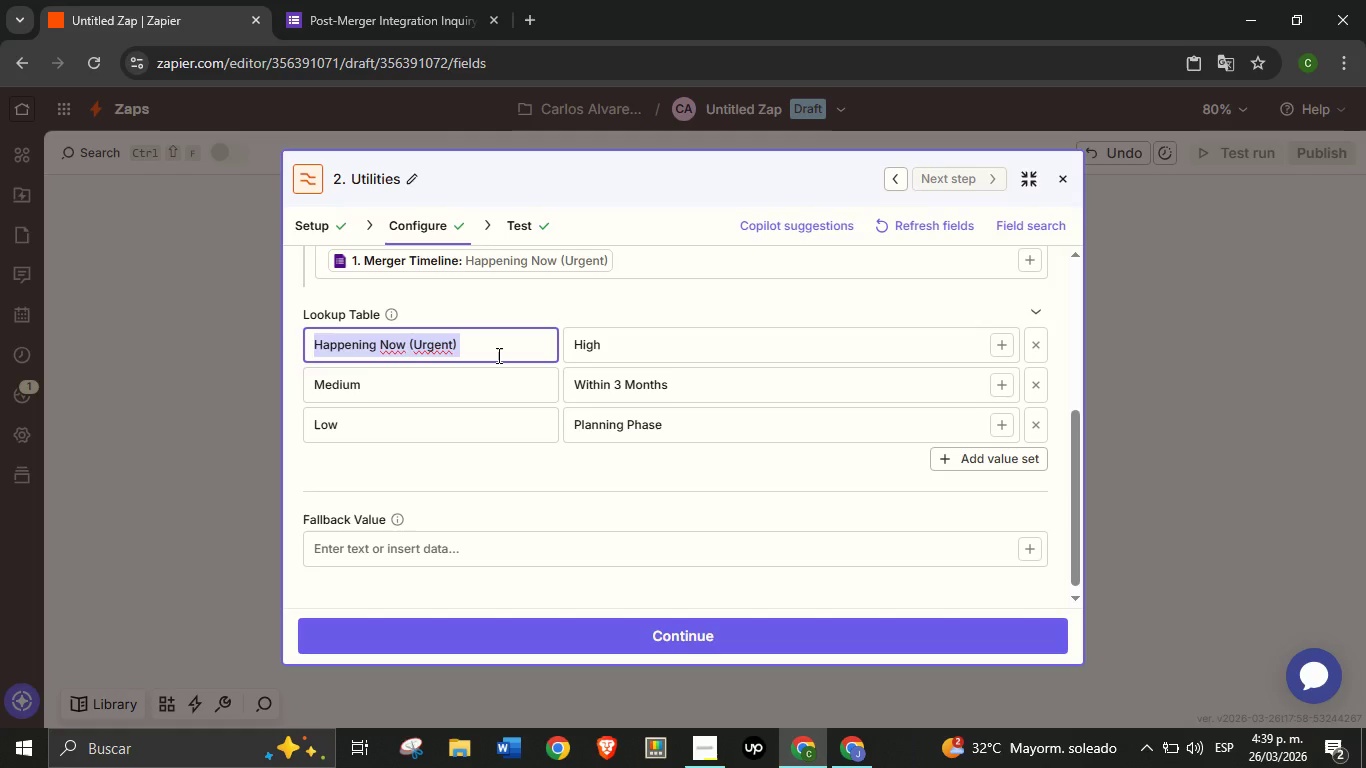 
type(High)
 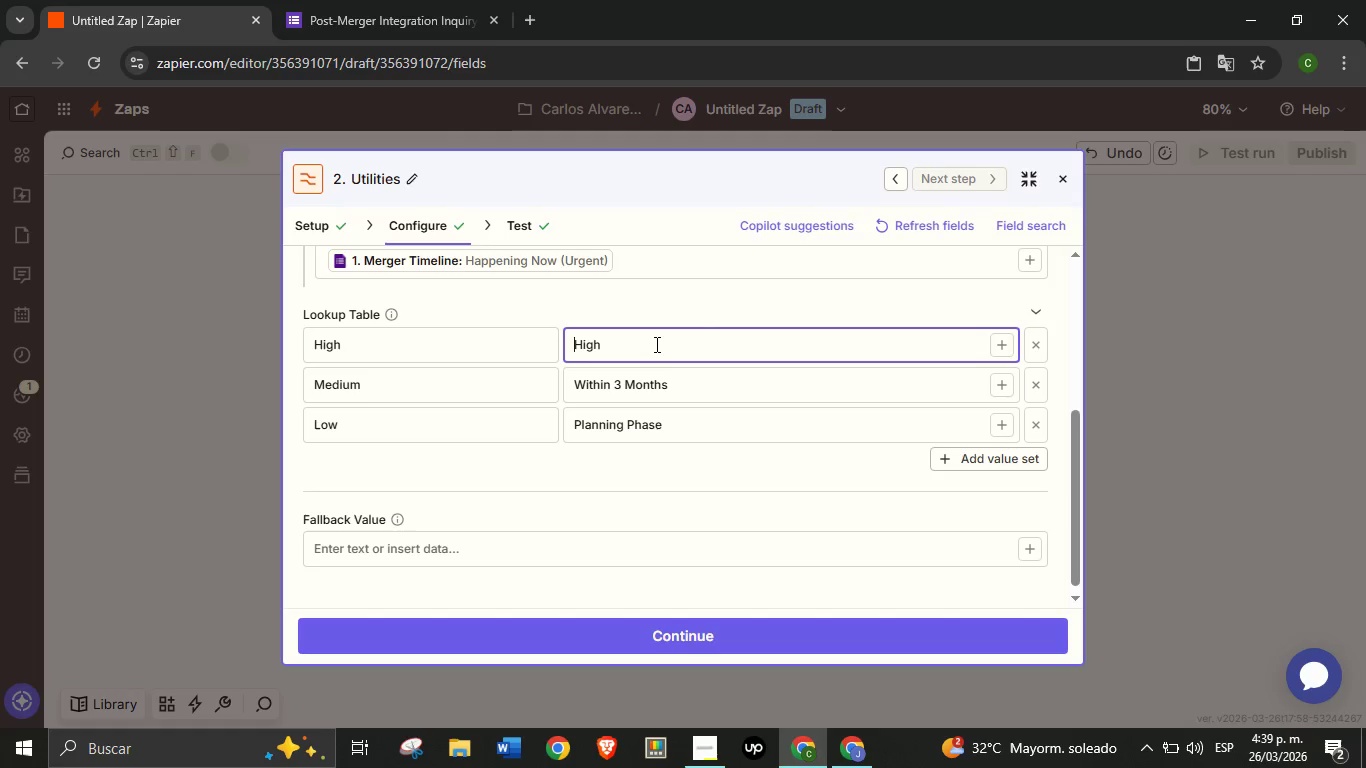 
double_click([655, 344])
 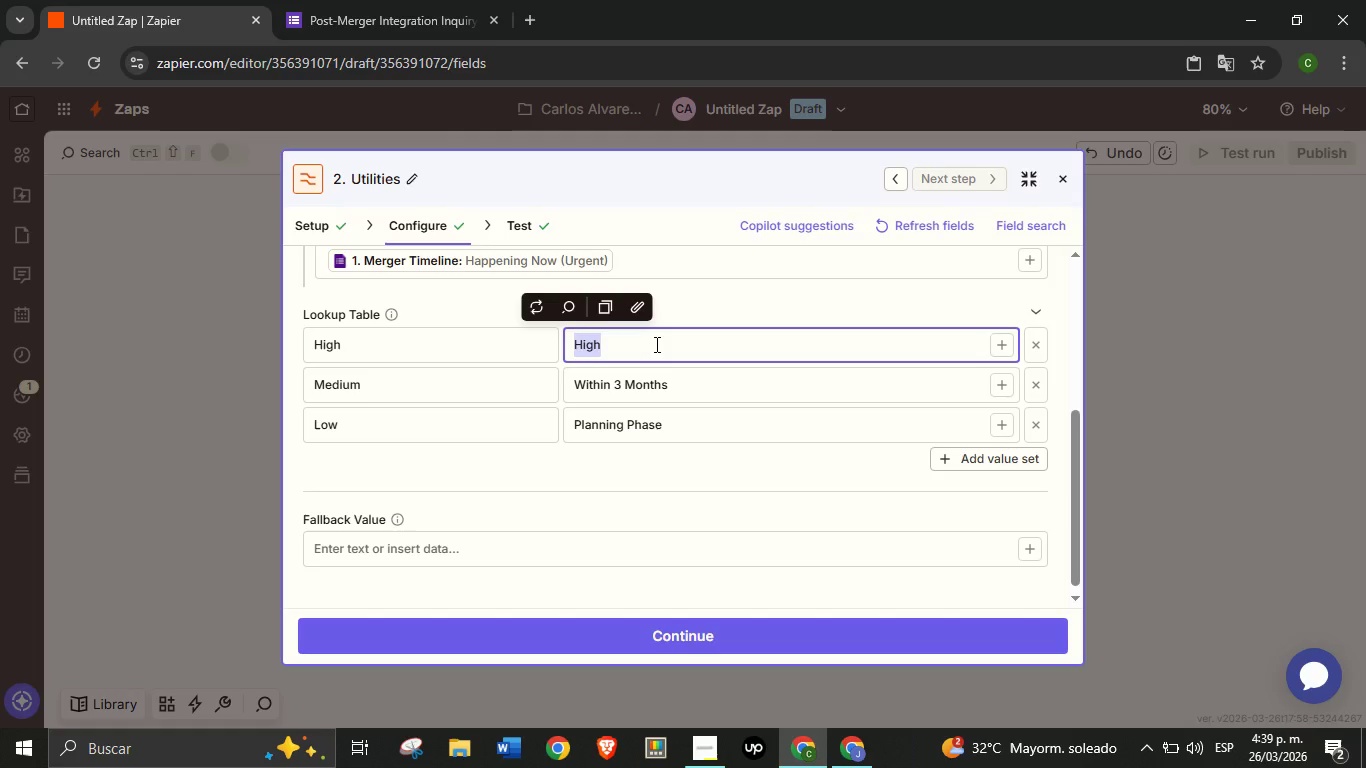 
triple_click([655, 344])
 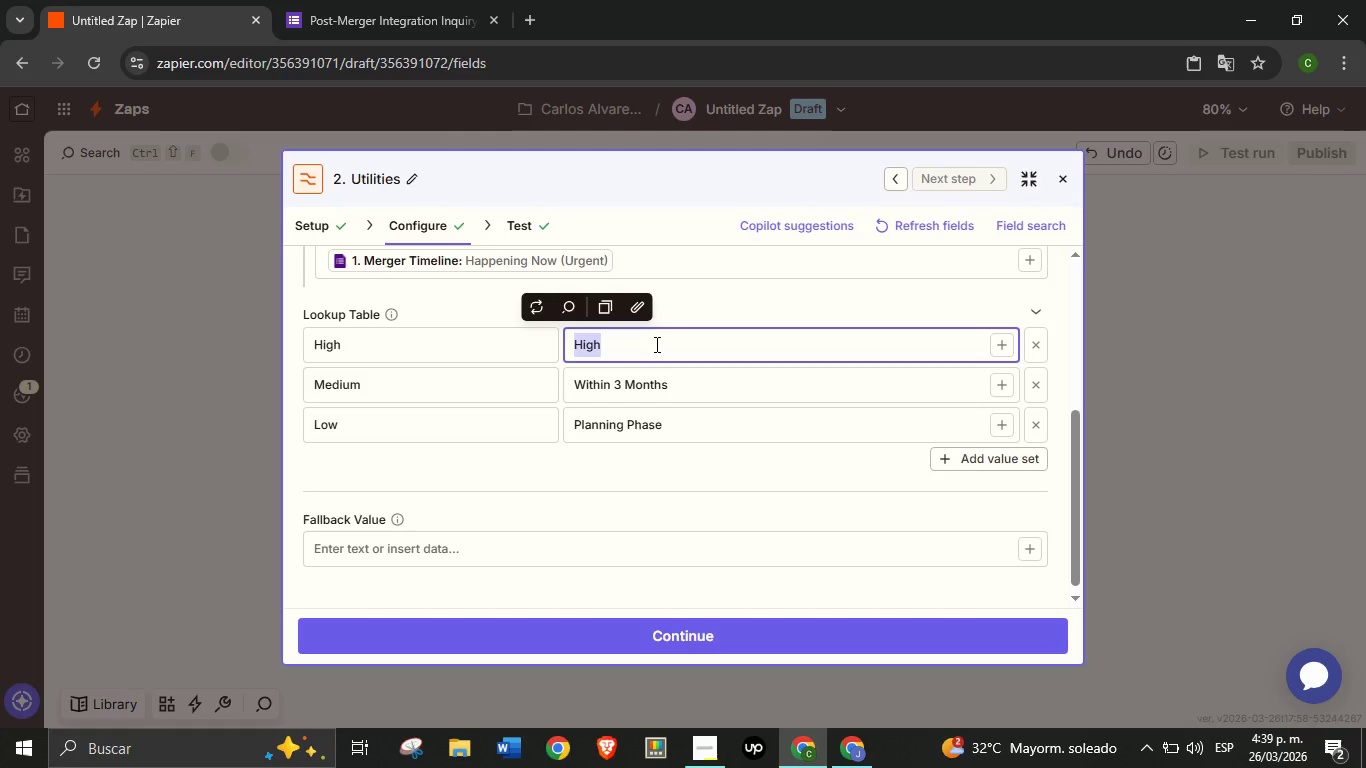 
triple_click([655, 344])
 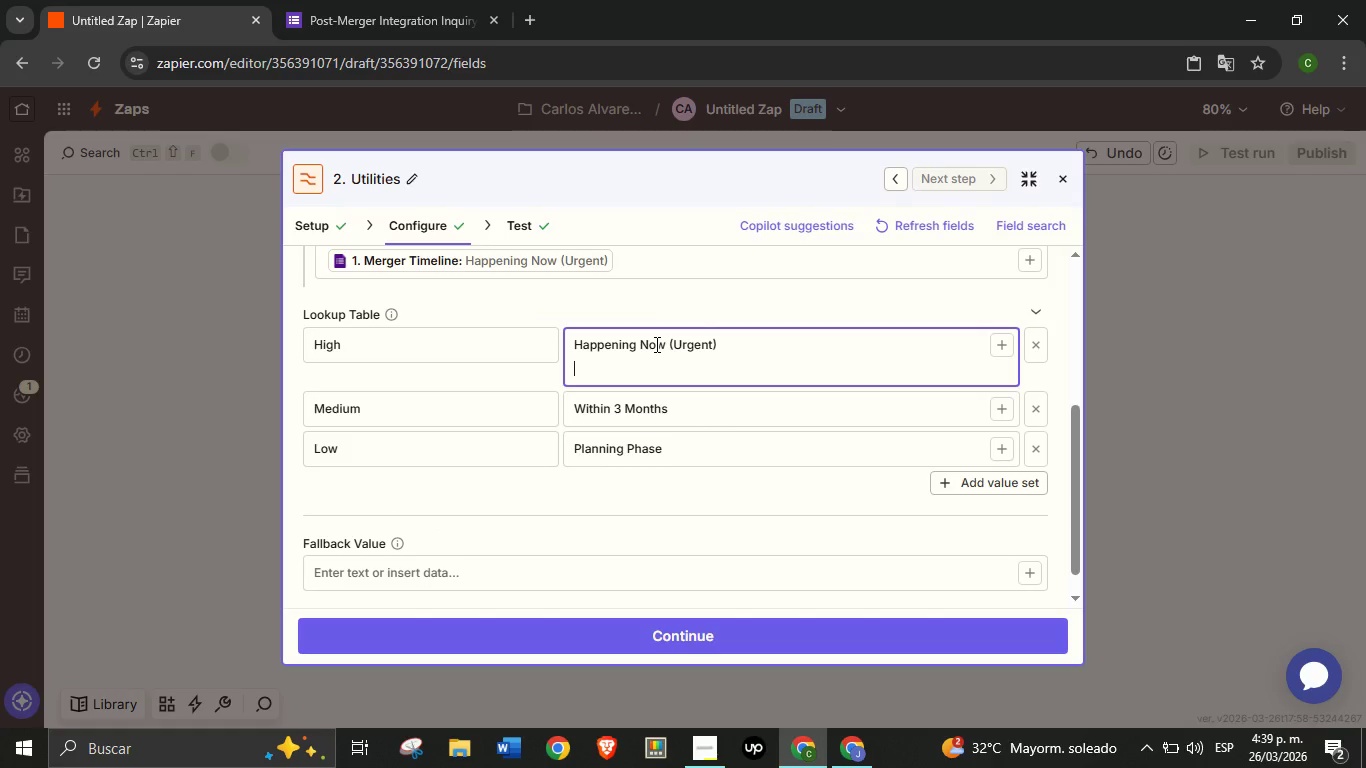 
key(Control+V)
 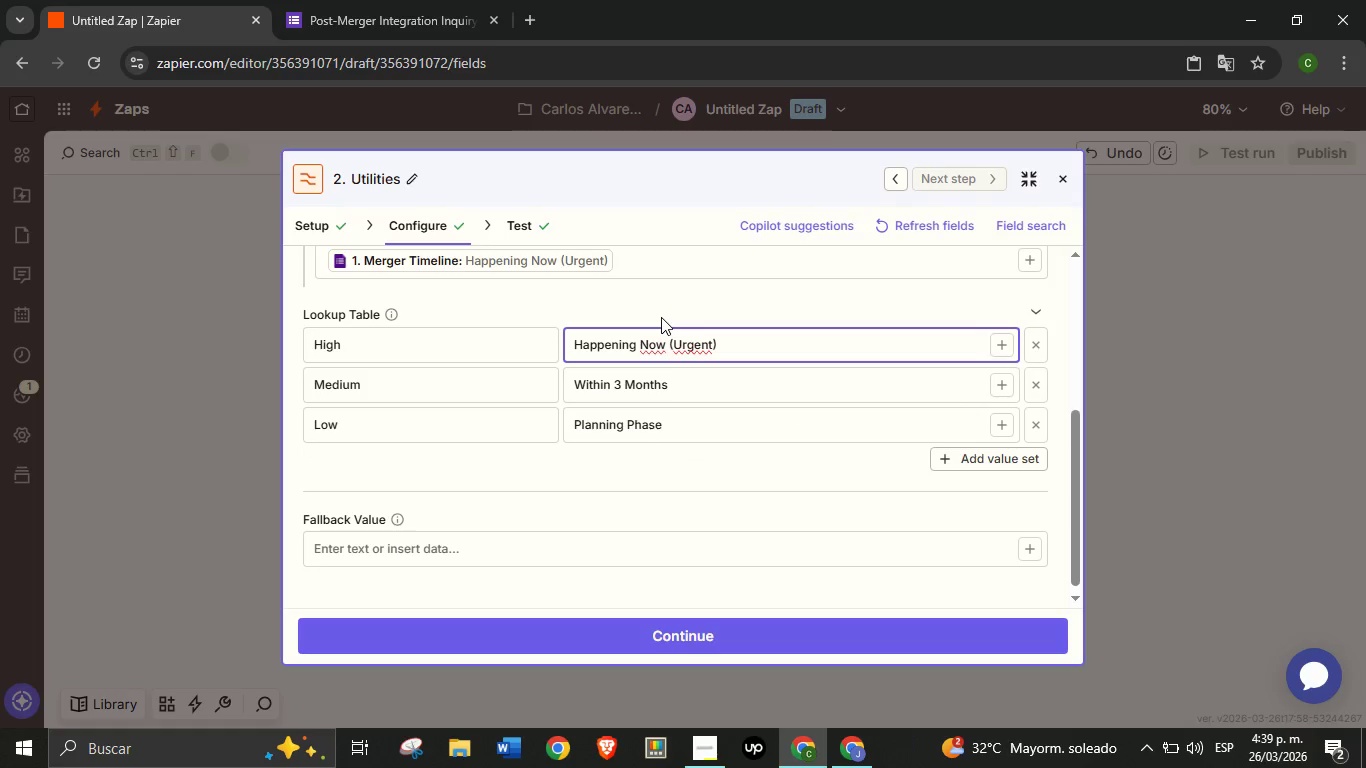 
key(Backspace)
 